 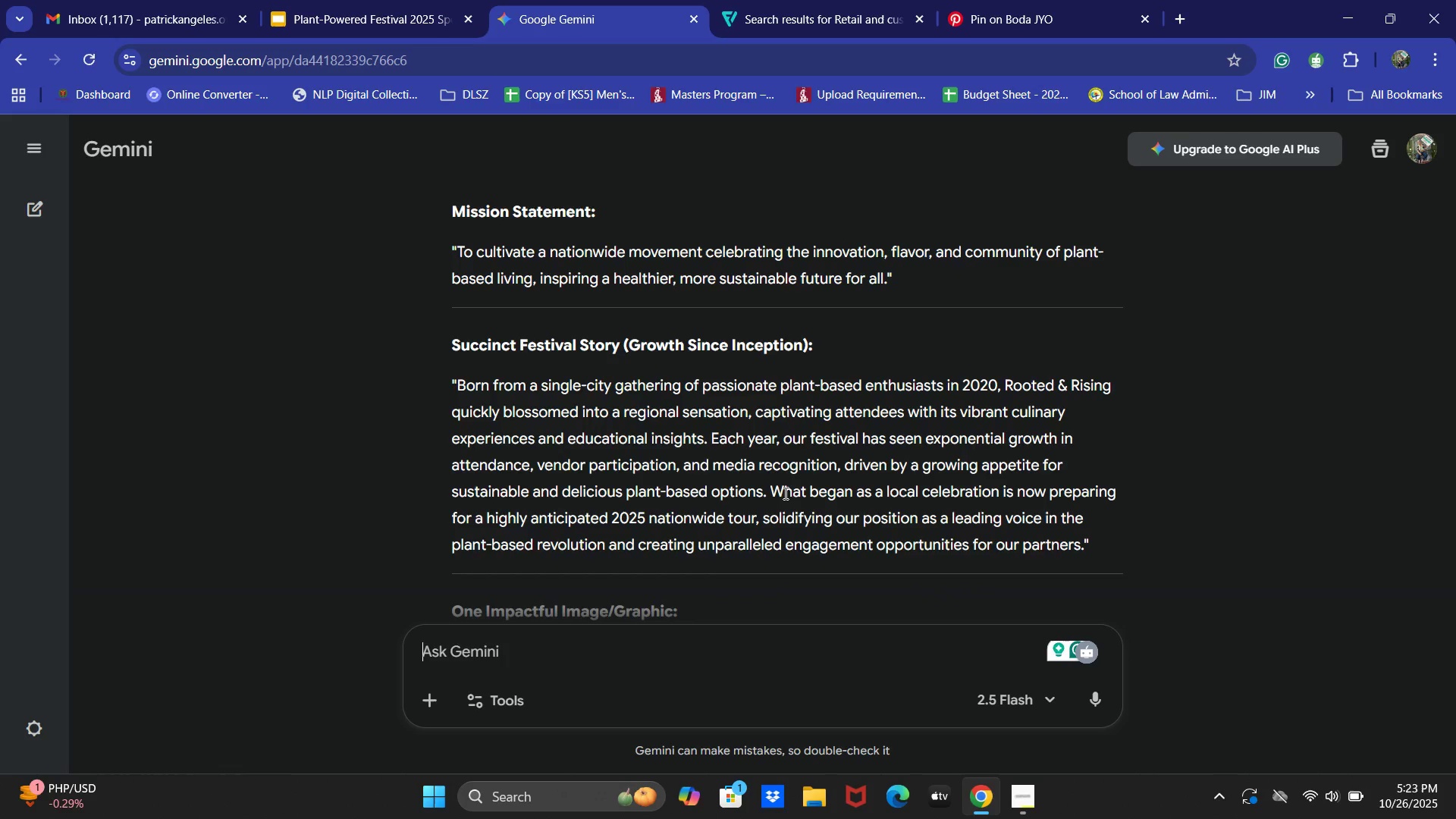 
scroll: coordinate [783, 488], scroll_direction: up, amount: 1.0
 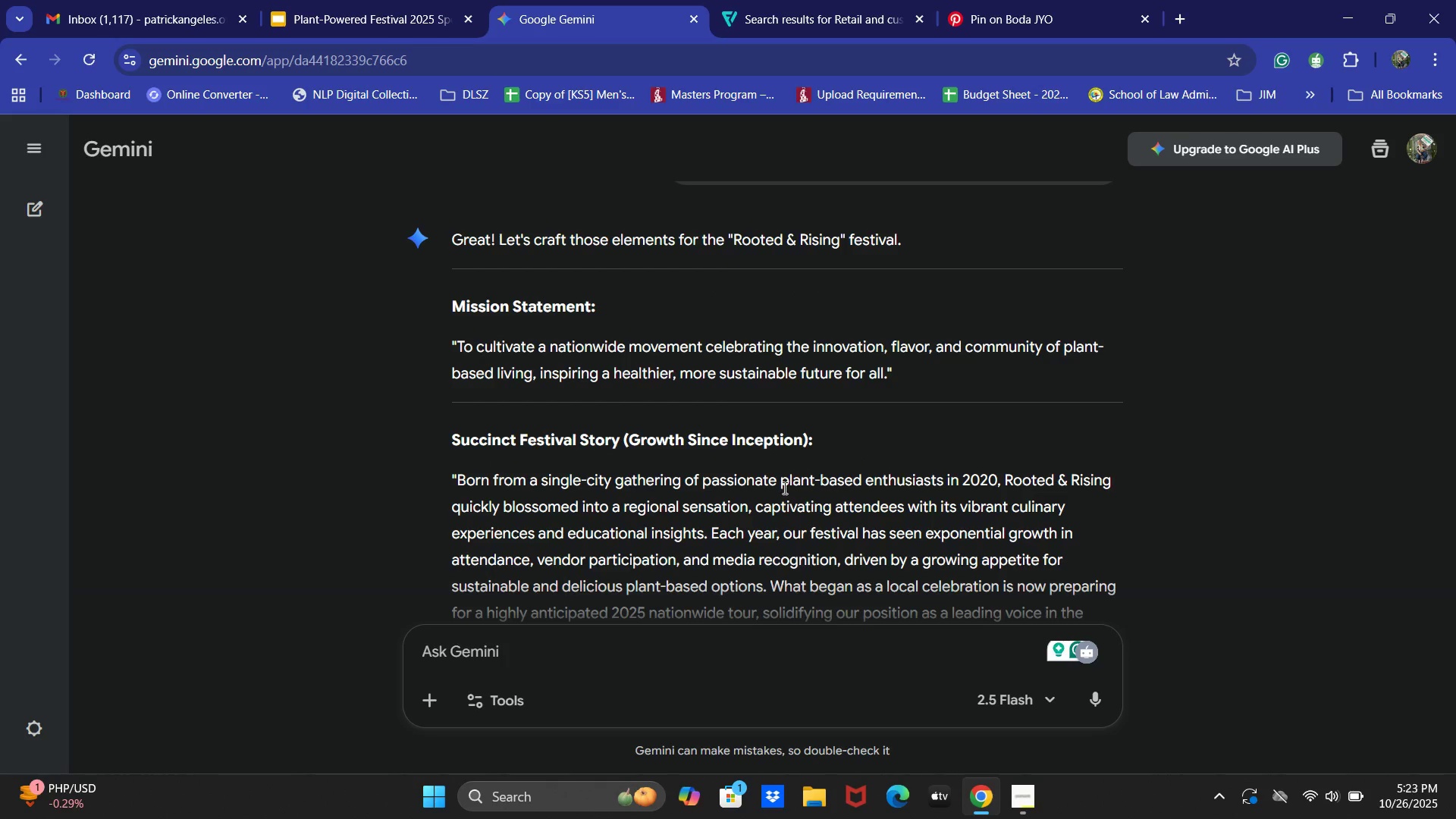 
scroll: coordinate [783, 491], scroll_direction: down, amount: 6.0
 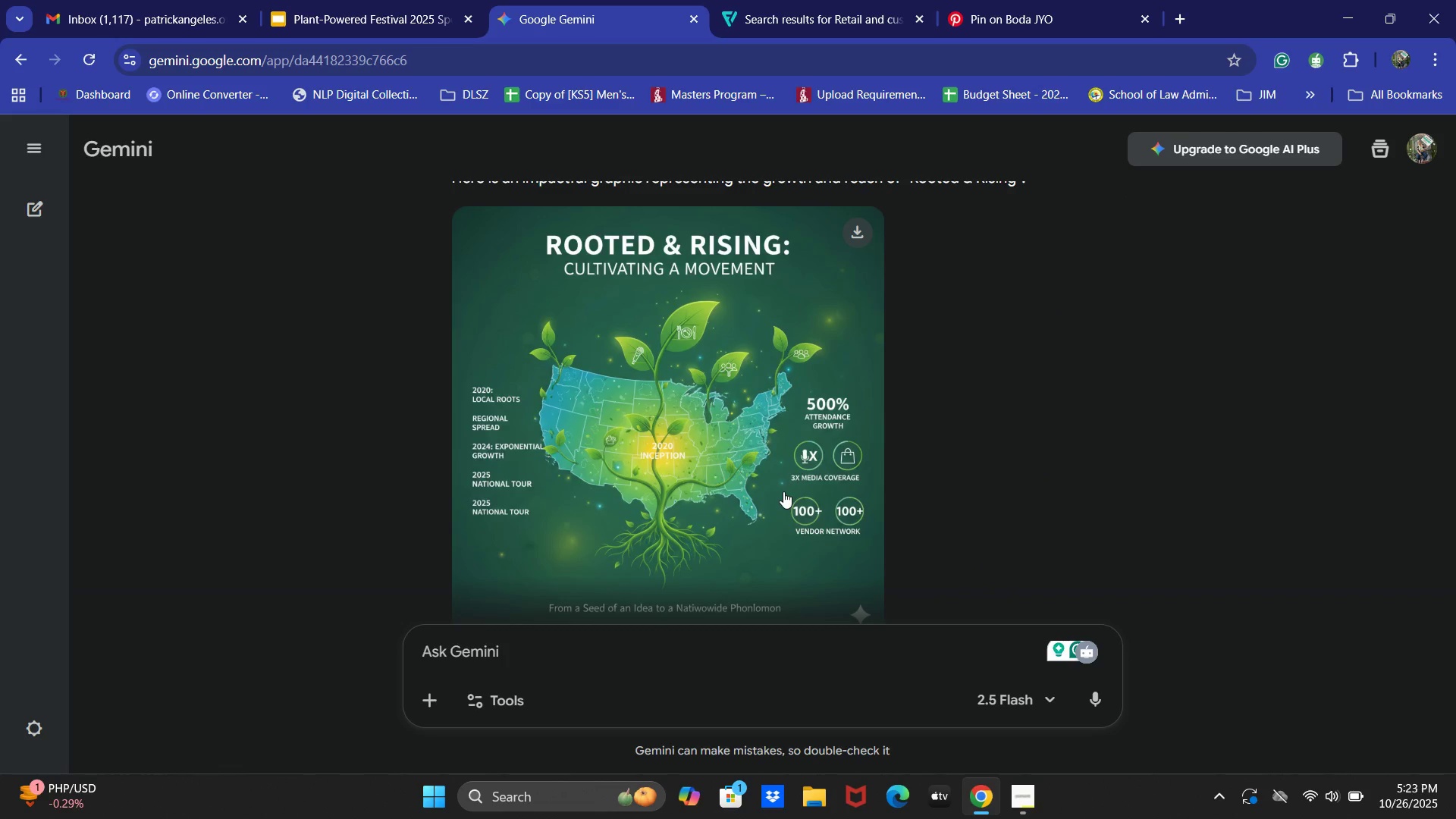 
scroll: coordinate [783, 491], scroll_direction: up, amount: 1.0
 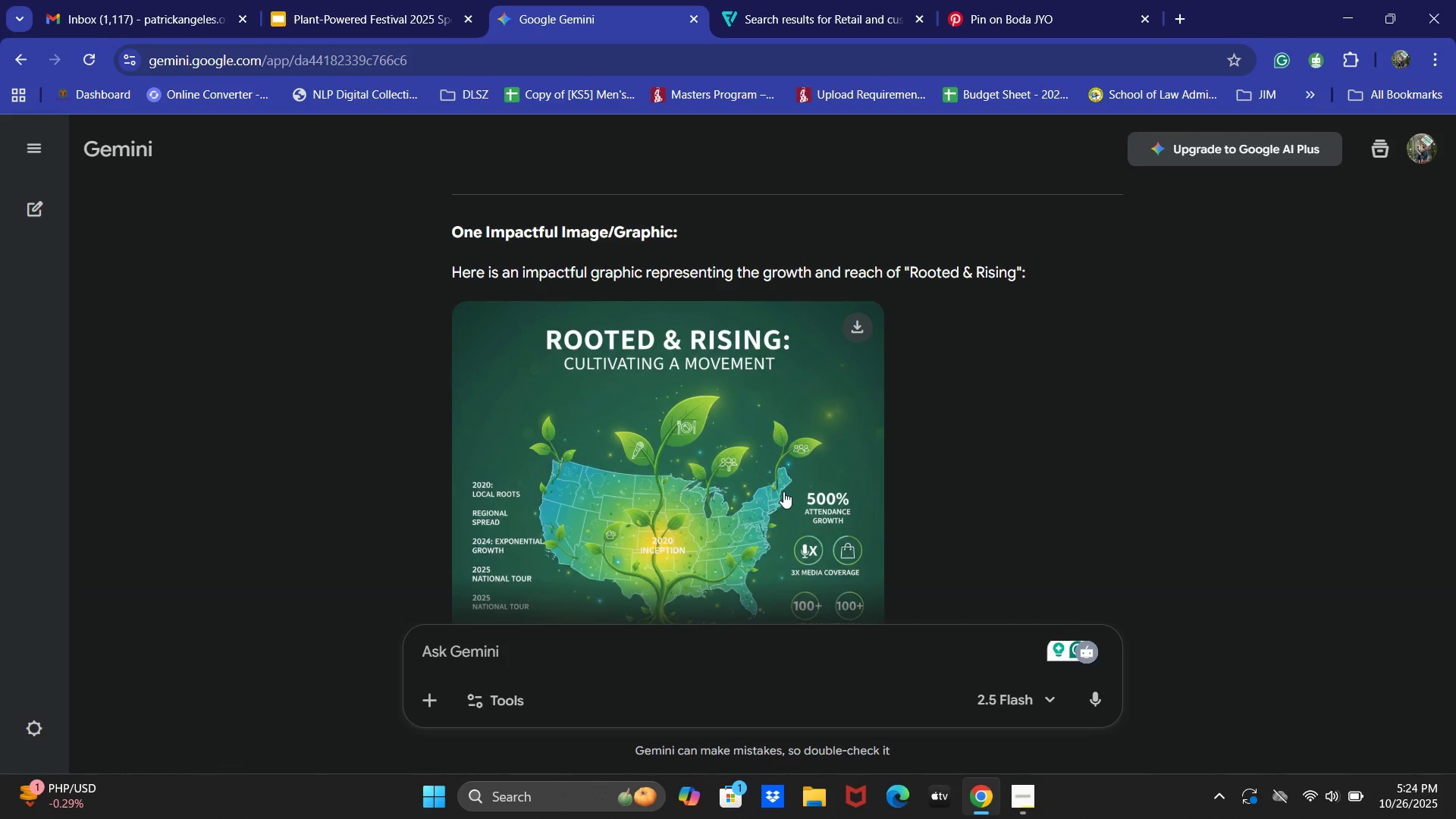 
scroll: coordinate [783, 491], scroll_direction: down, amount: 3.0
 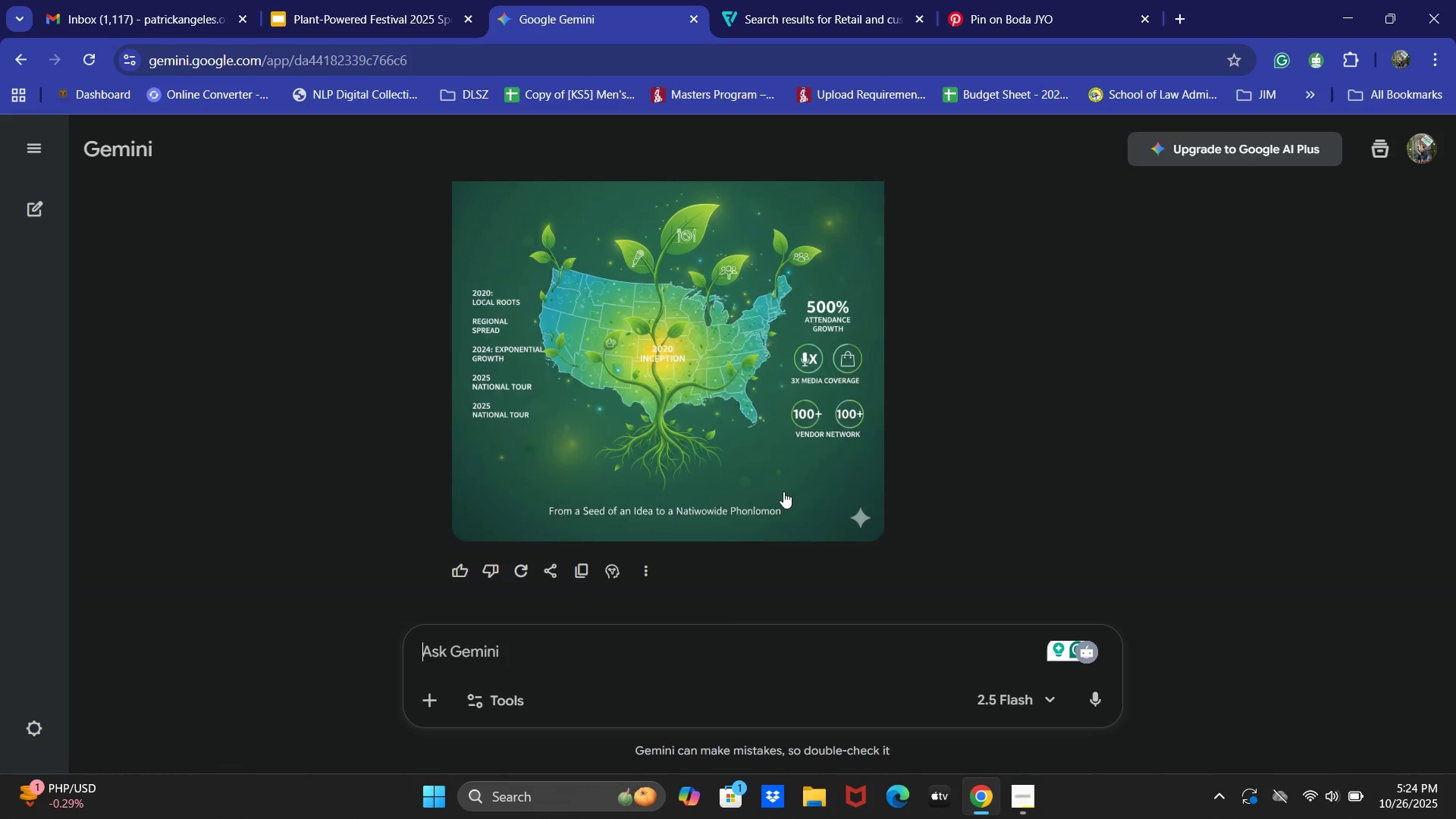 
scroll: coordinate [784, 491], scroll_direction: up, amount: 2.0
 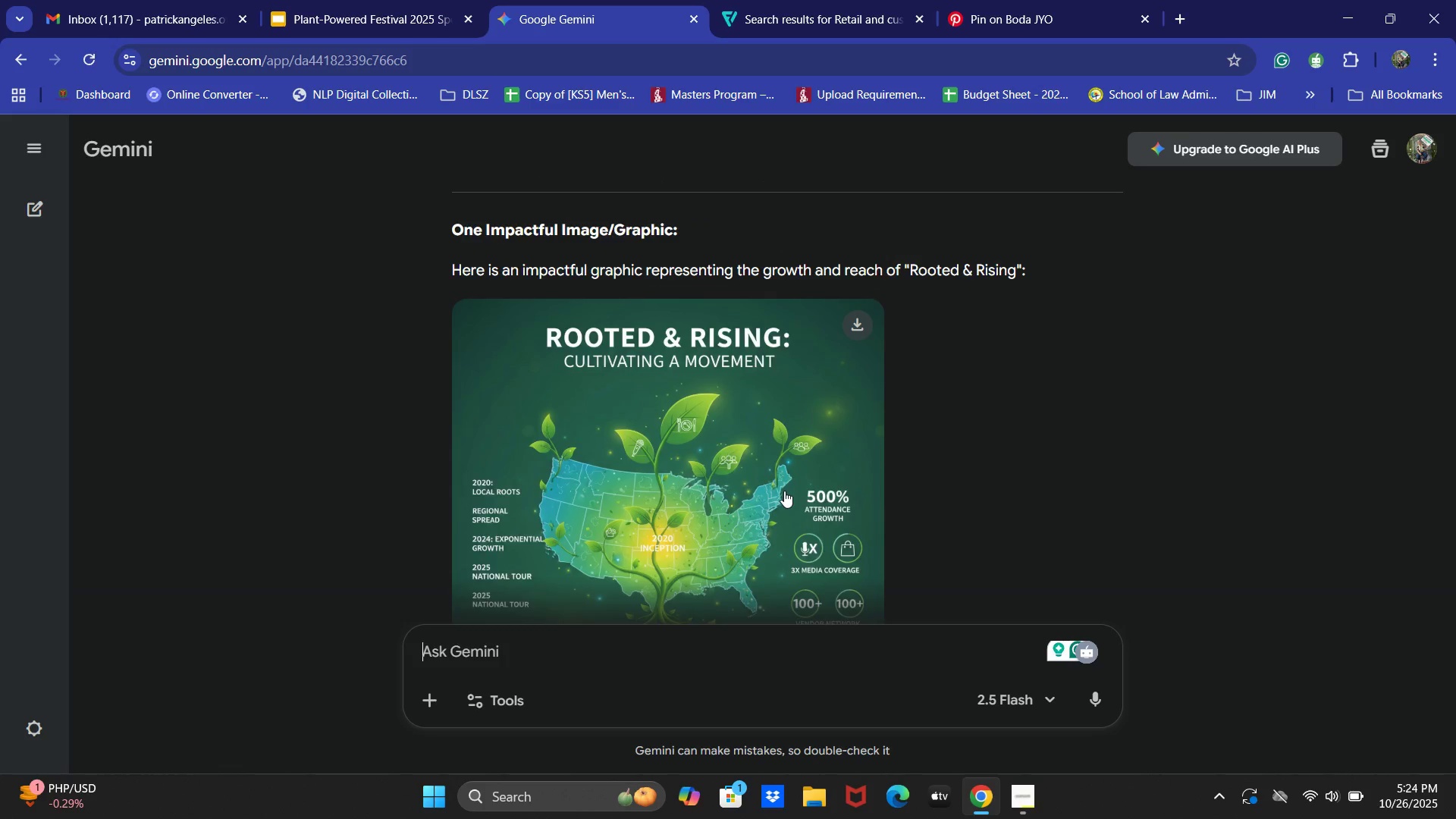 
scroll: coordinate [784, 491], scroll_direction: down, amount: 2.0
 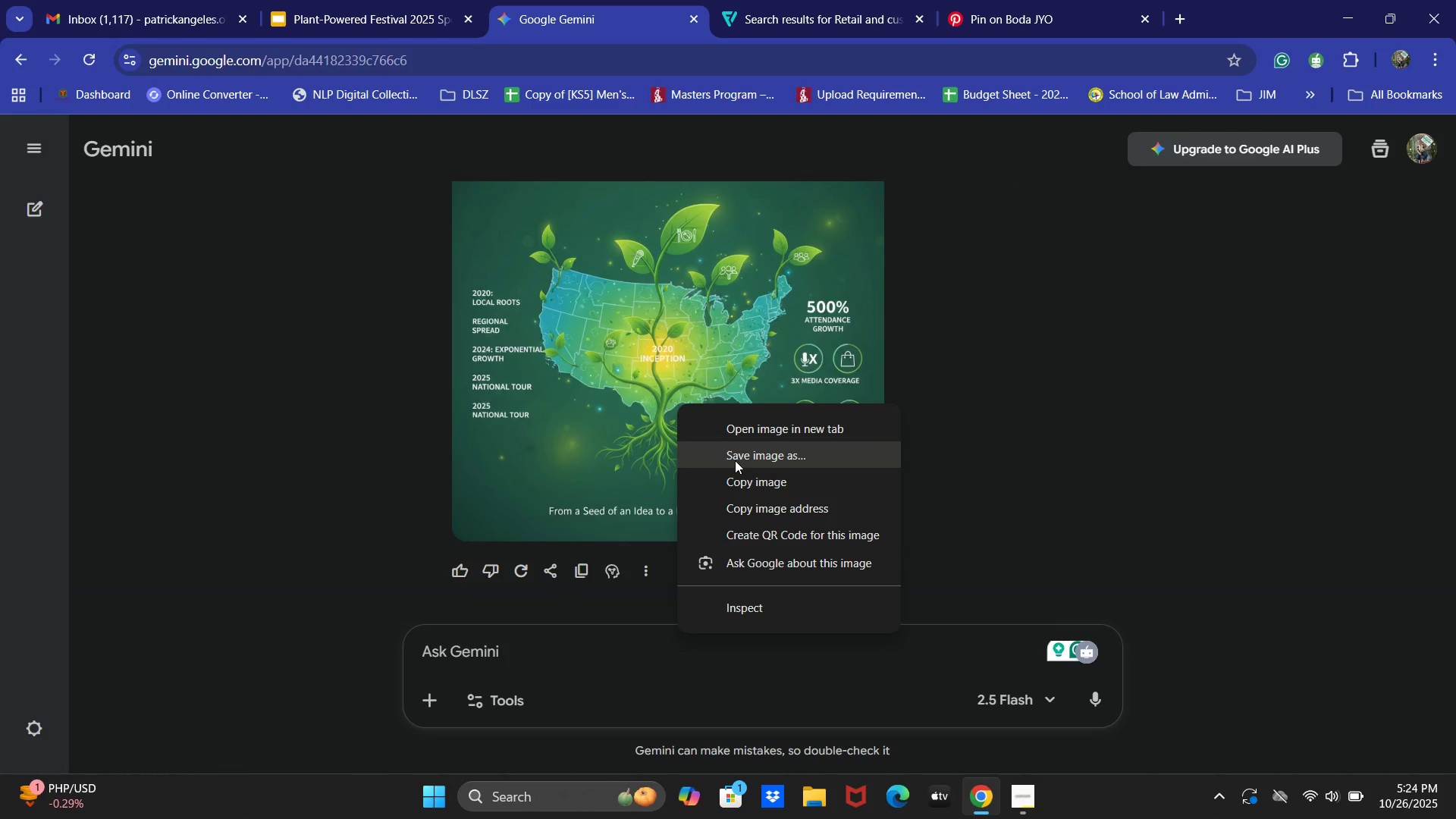 
left_click([1103, 373])
 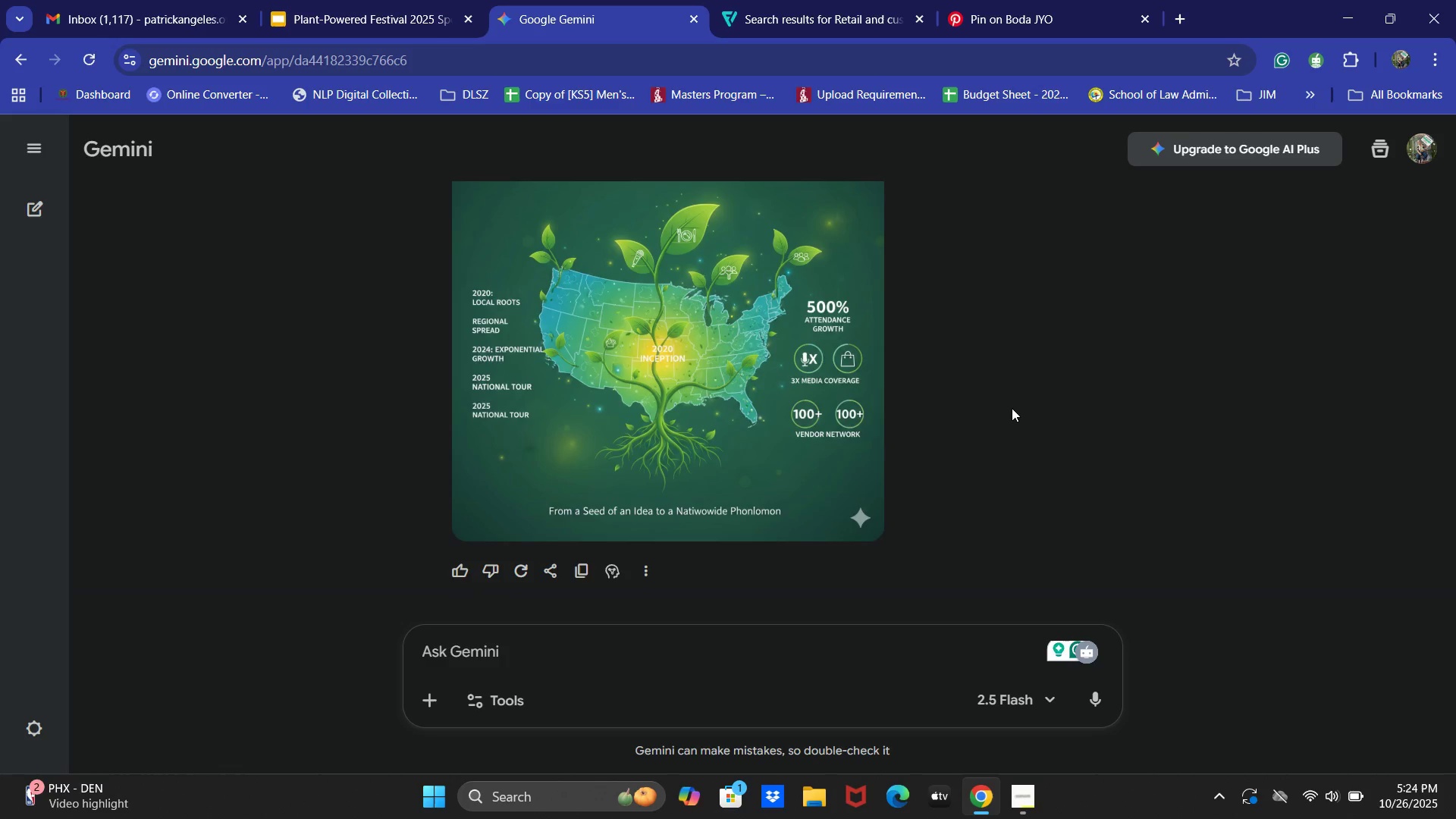 
scroll: coordinate [781, 420], scroll_direction: up, amount: 1.0
 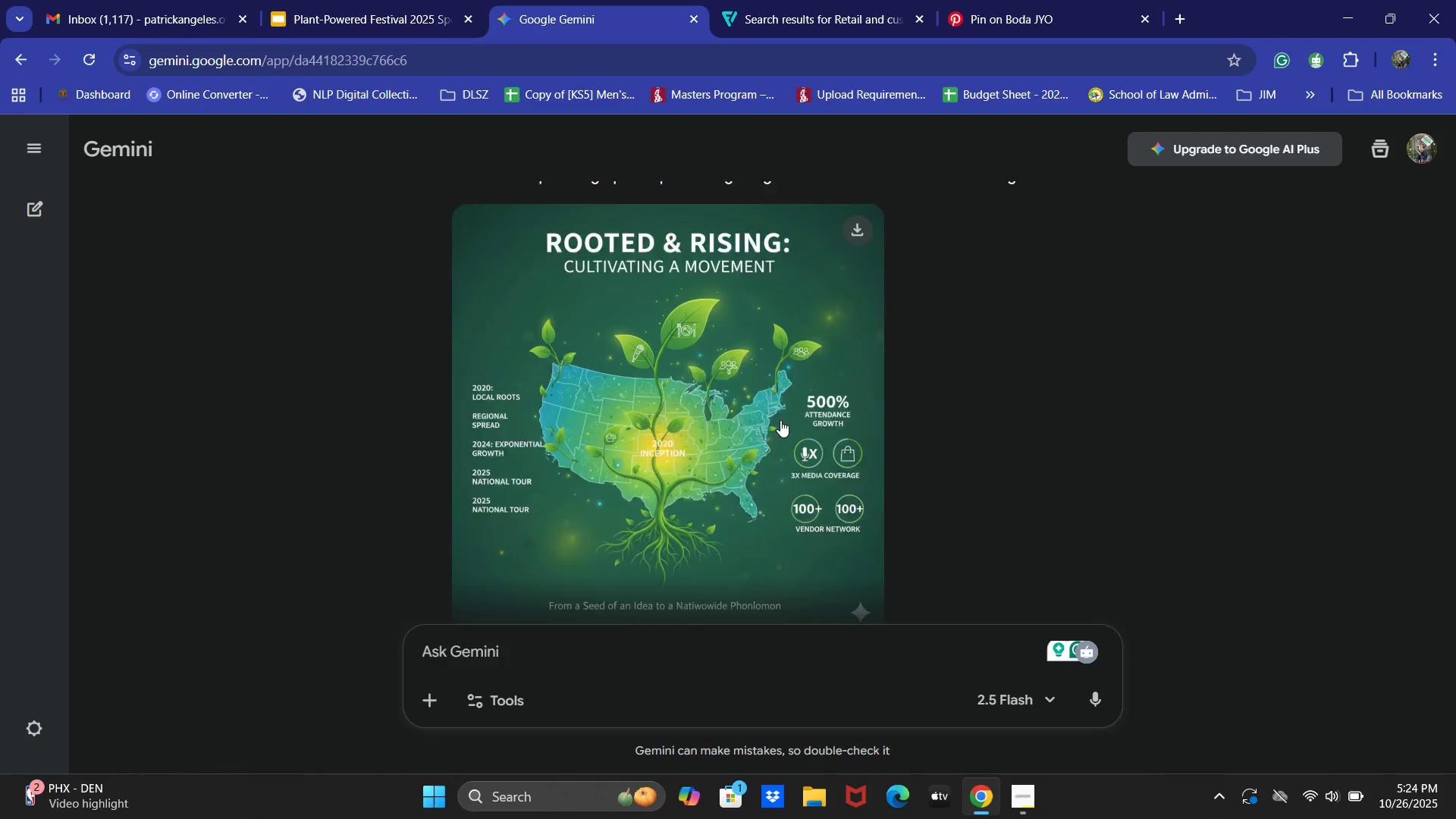 
scroll: coordinate [780, 420], scroll_direction: down, amount: 1.0
 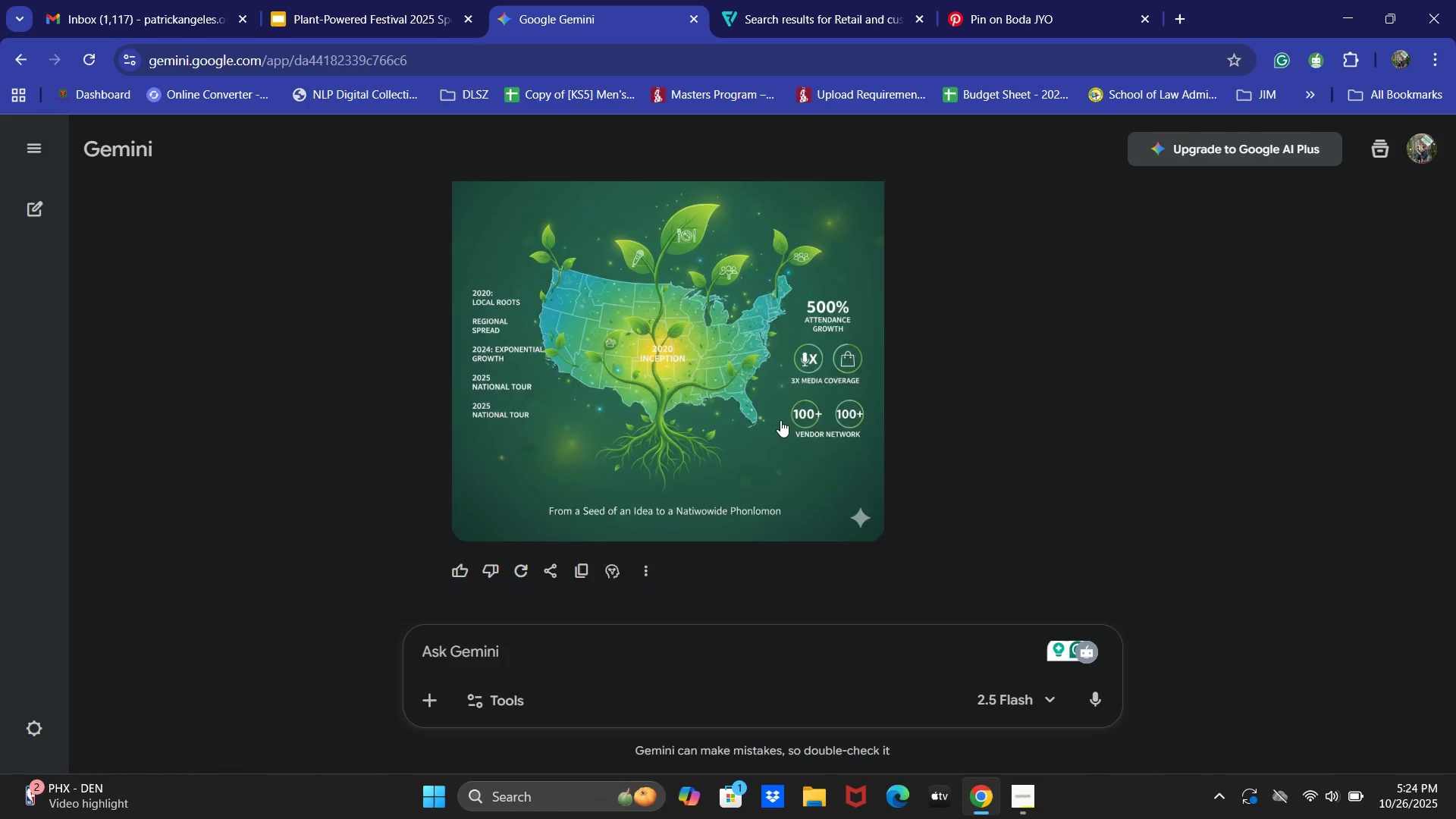 
scroll: coordinate [780, 420], scroll_direction: up, amount: 1.0
 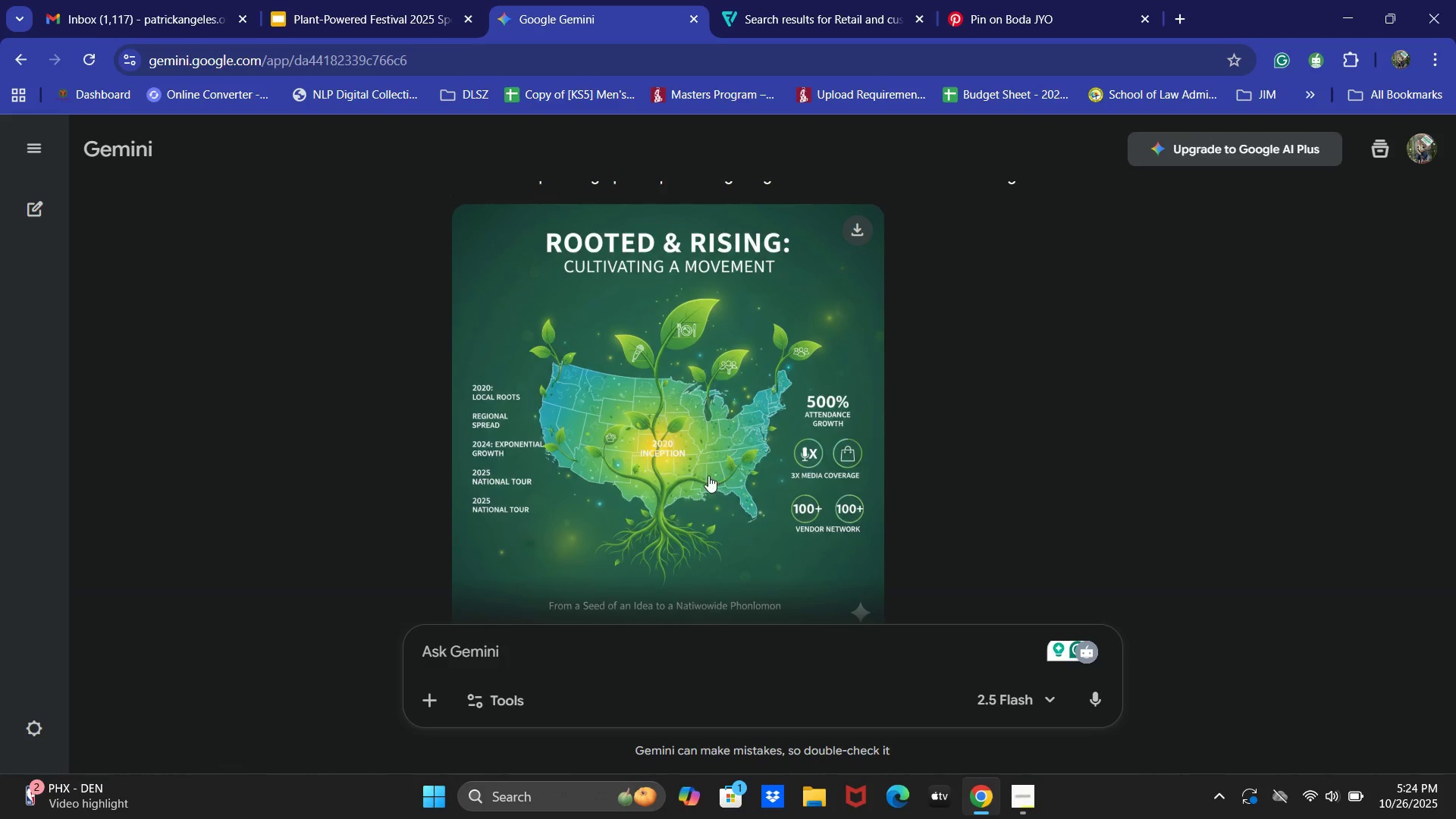 
left_click([334, 0])
 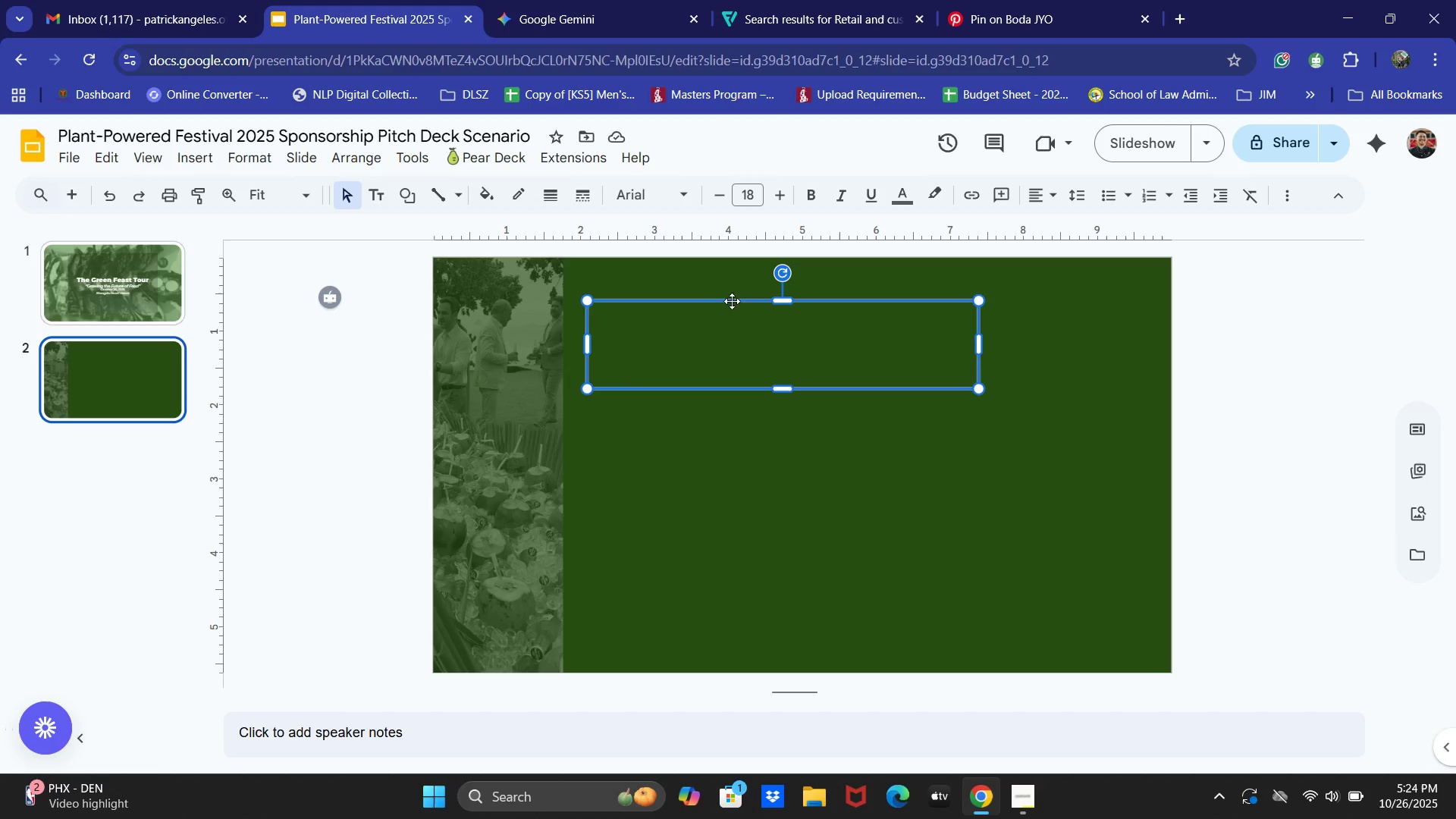 
key(Backspace)
 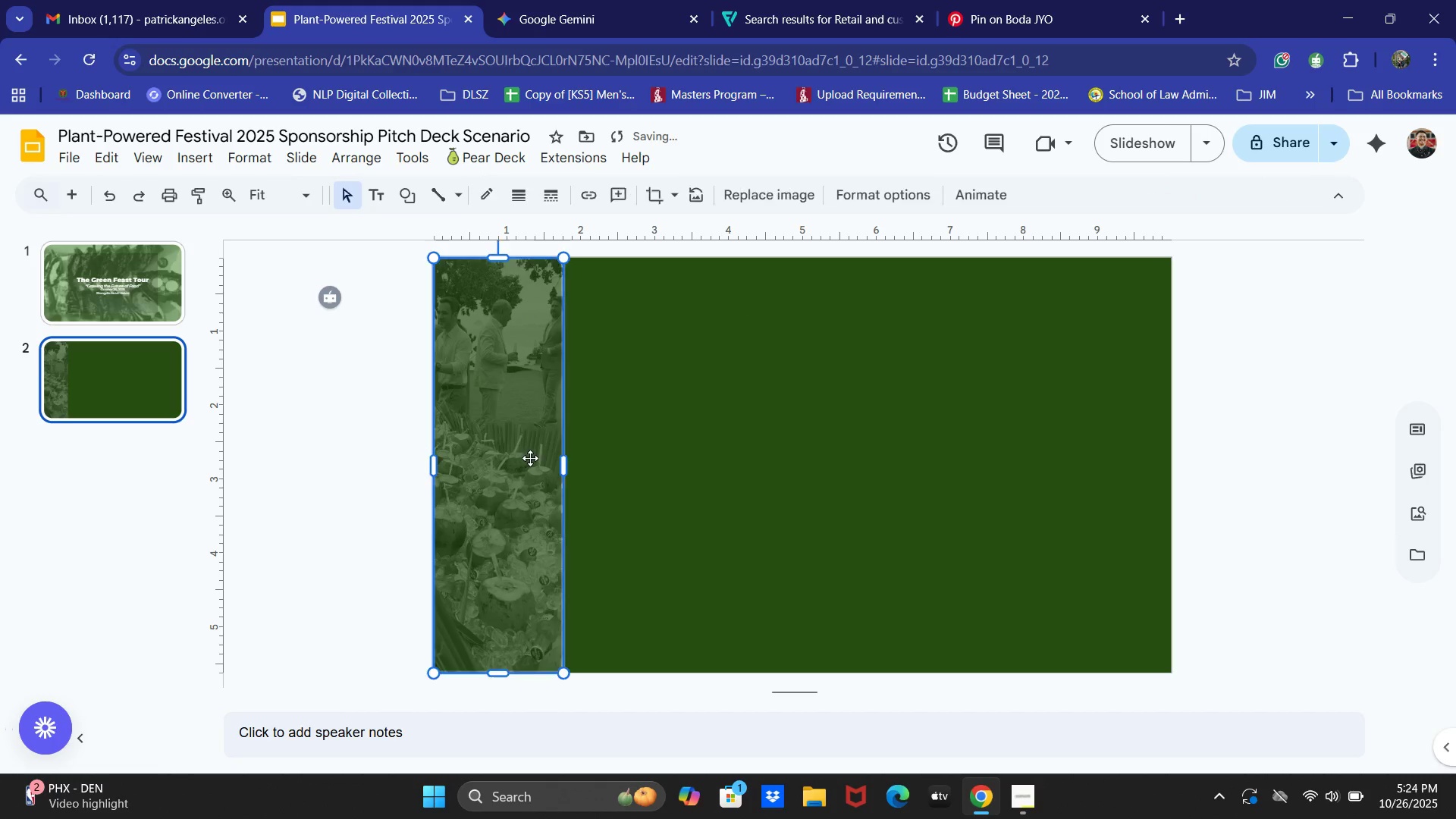 
key(Backspace)
 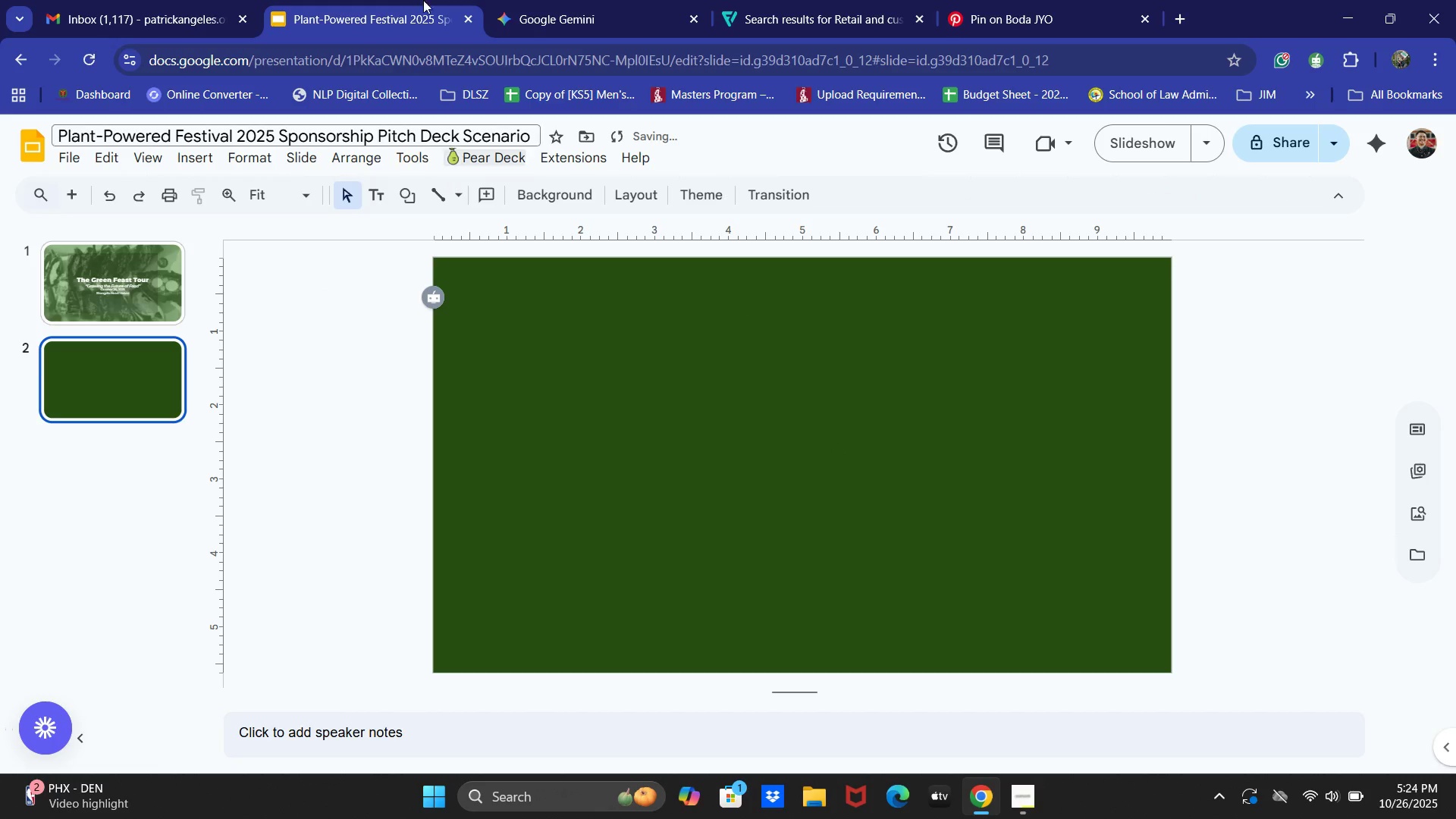 
left_click([370, 0])
 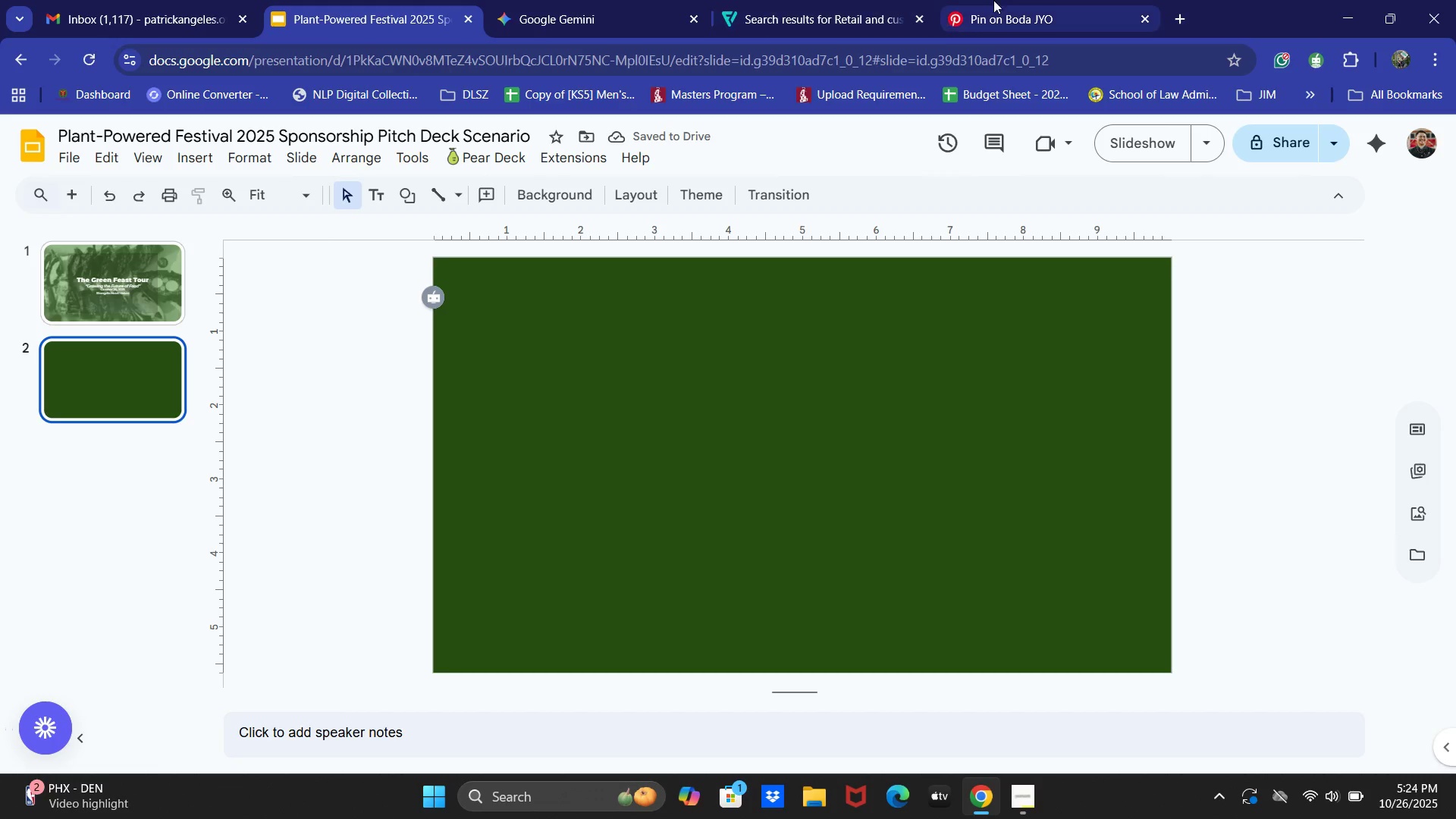 
left_click([546, 10])
 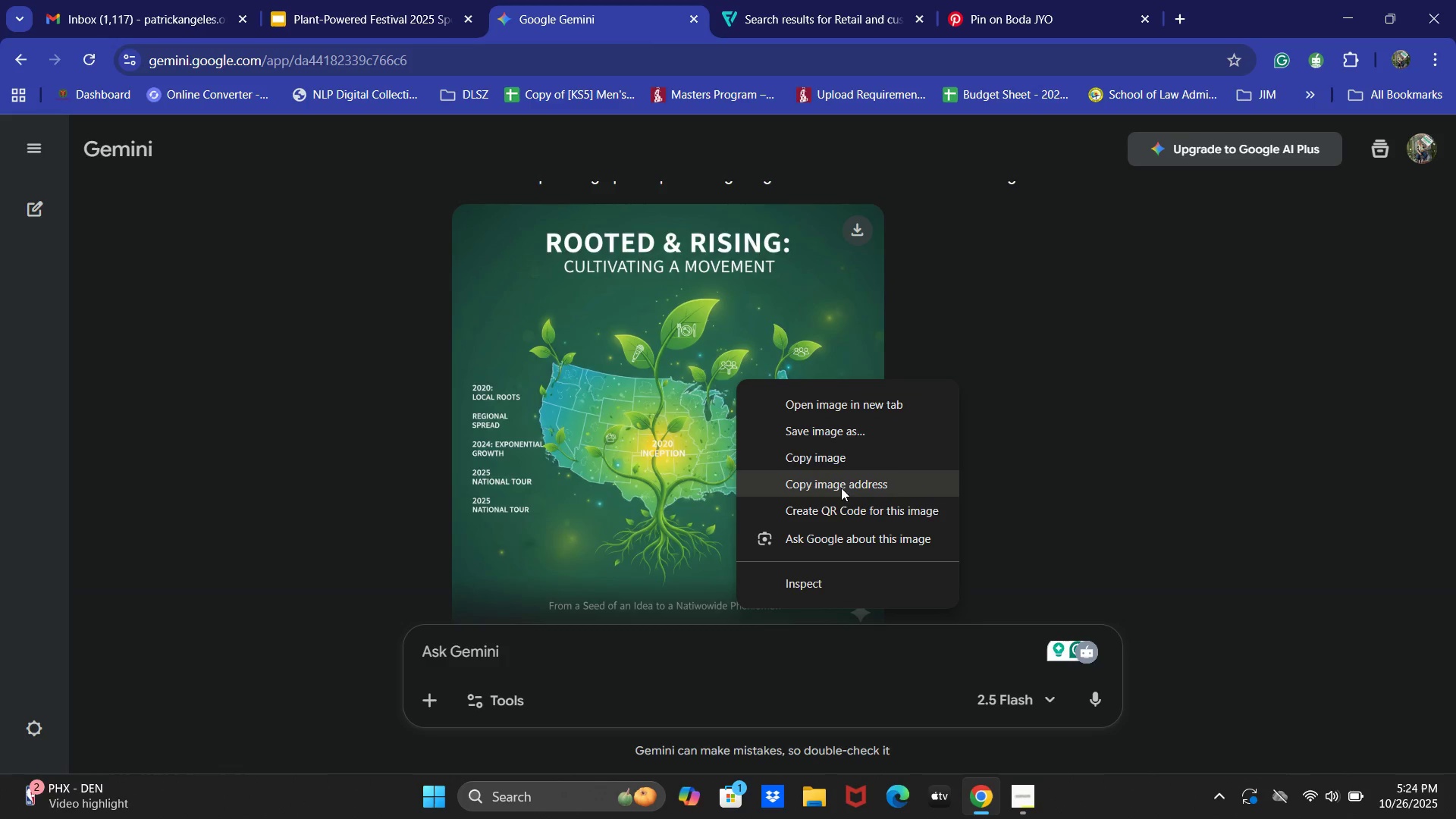 
left_click([838, 457])
 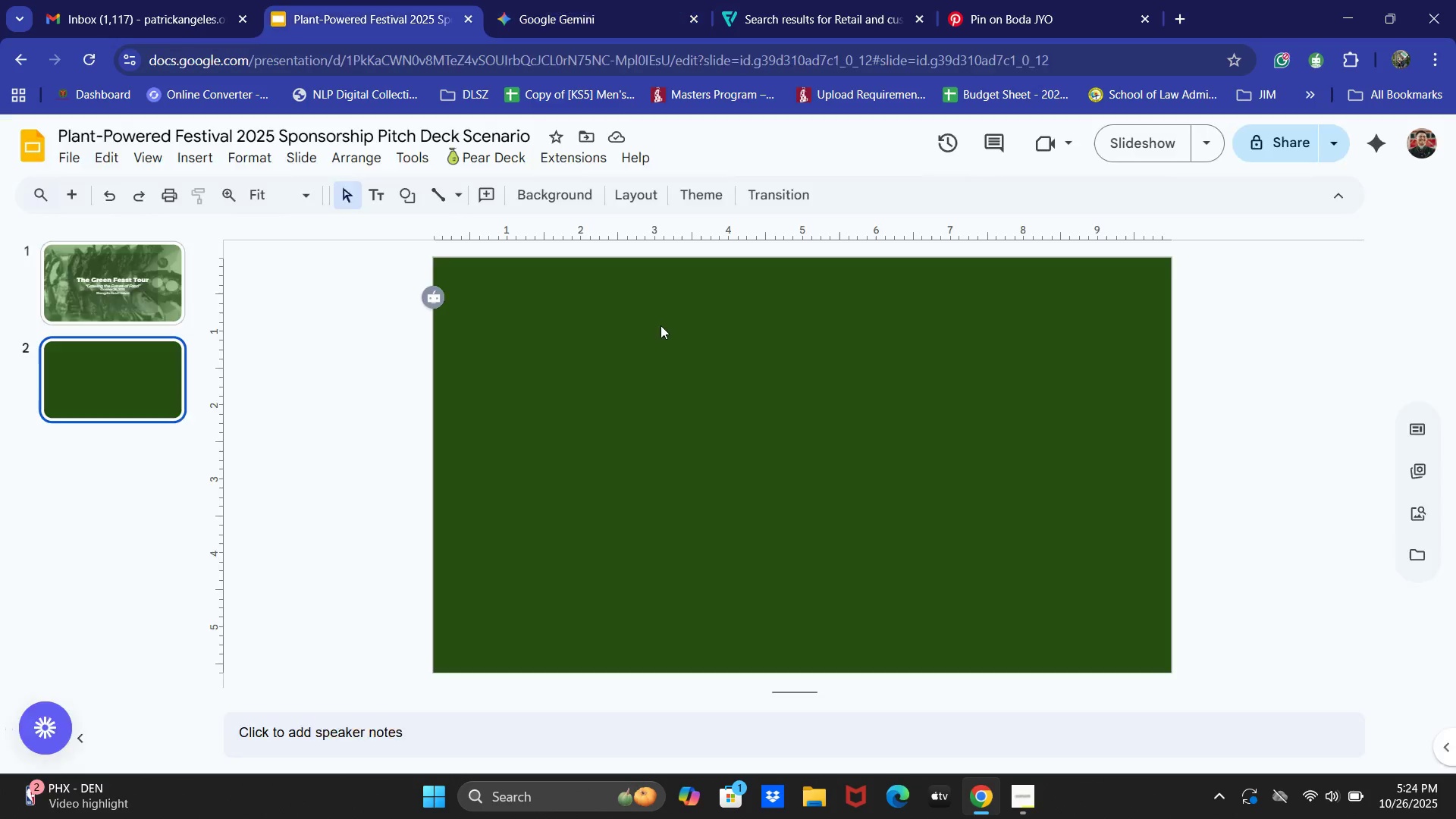 
key(Control+ControlLeft)
 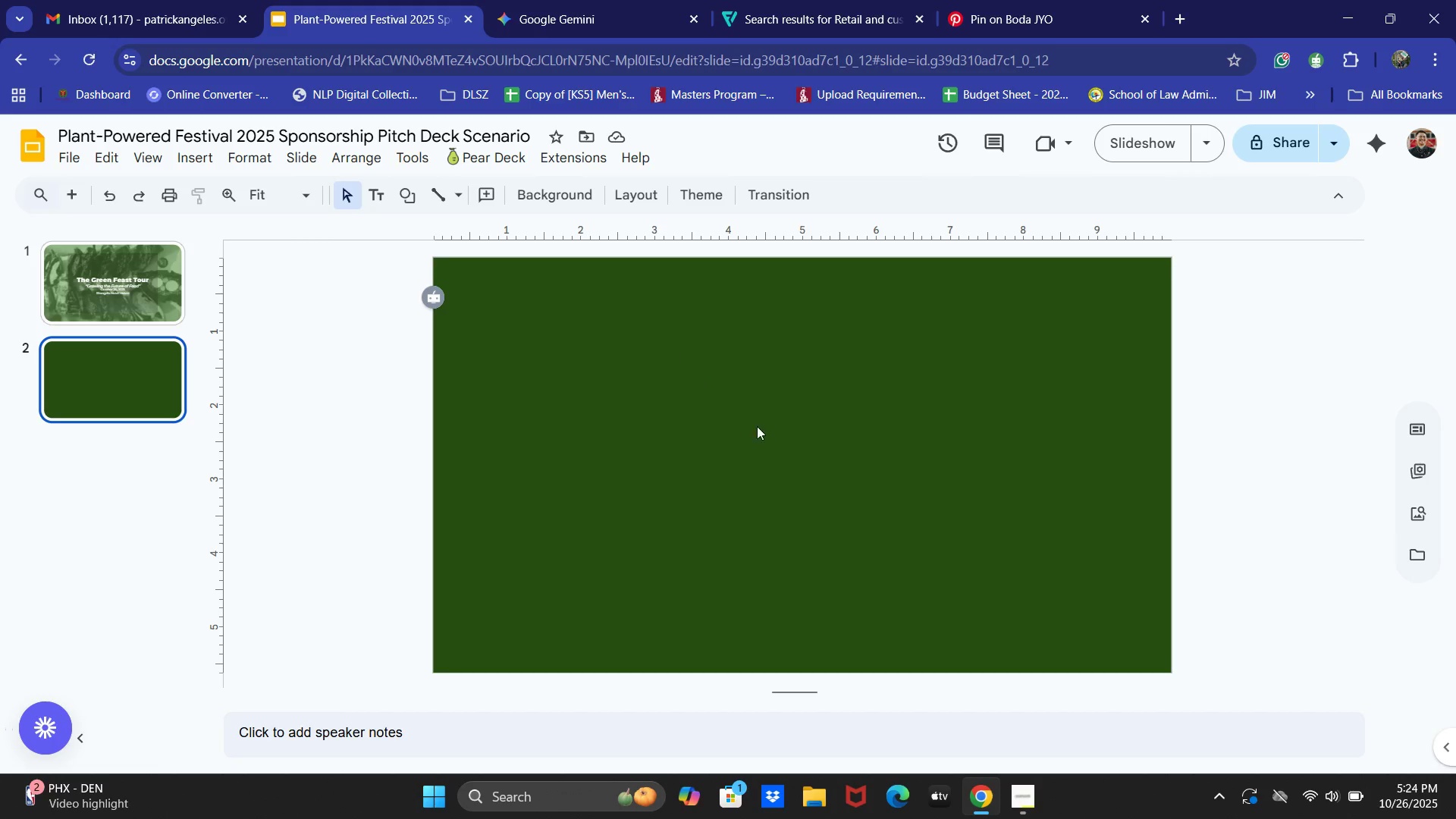 
key(Control+V)
 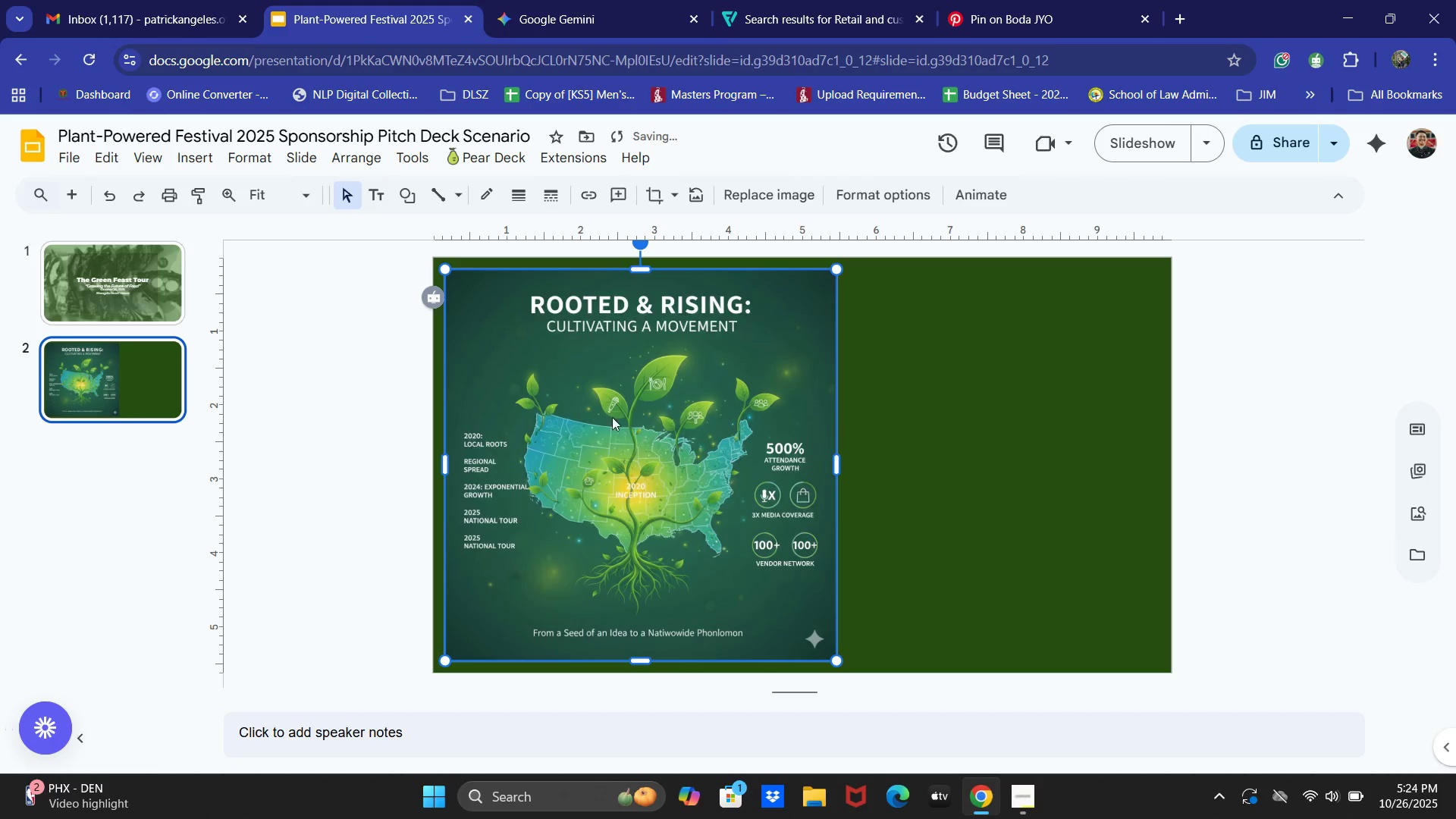 
left_click_drag(start_coordinate=[619, 414], to_coordinate=[753, 414])
 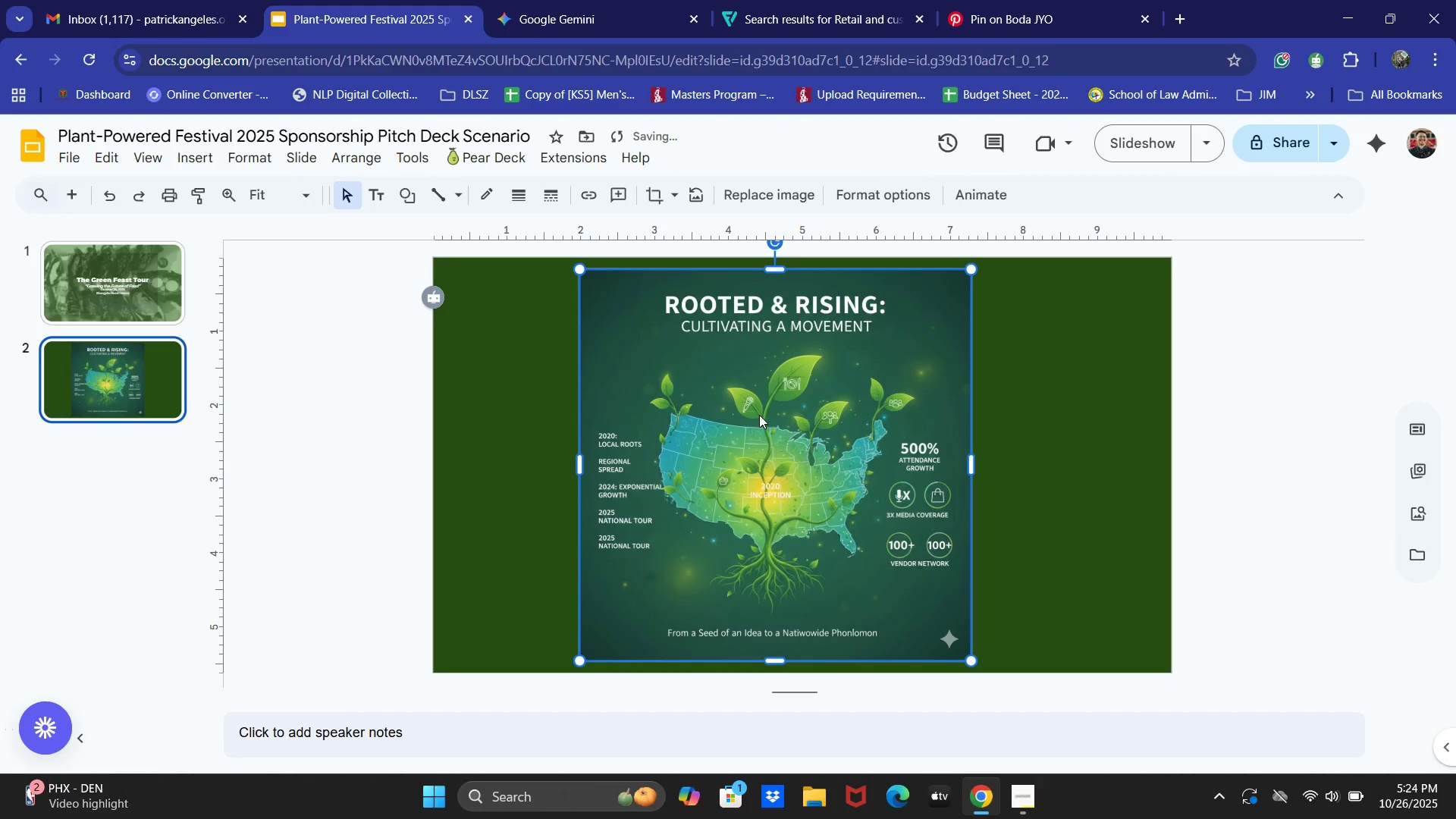 
double_click([759, 415])
 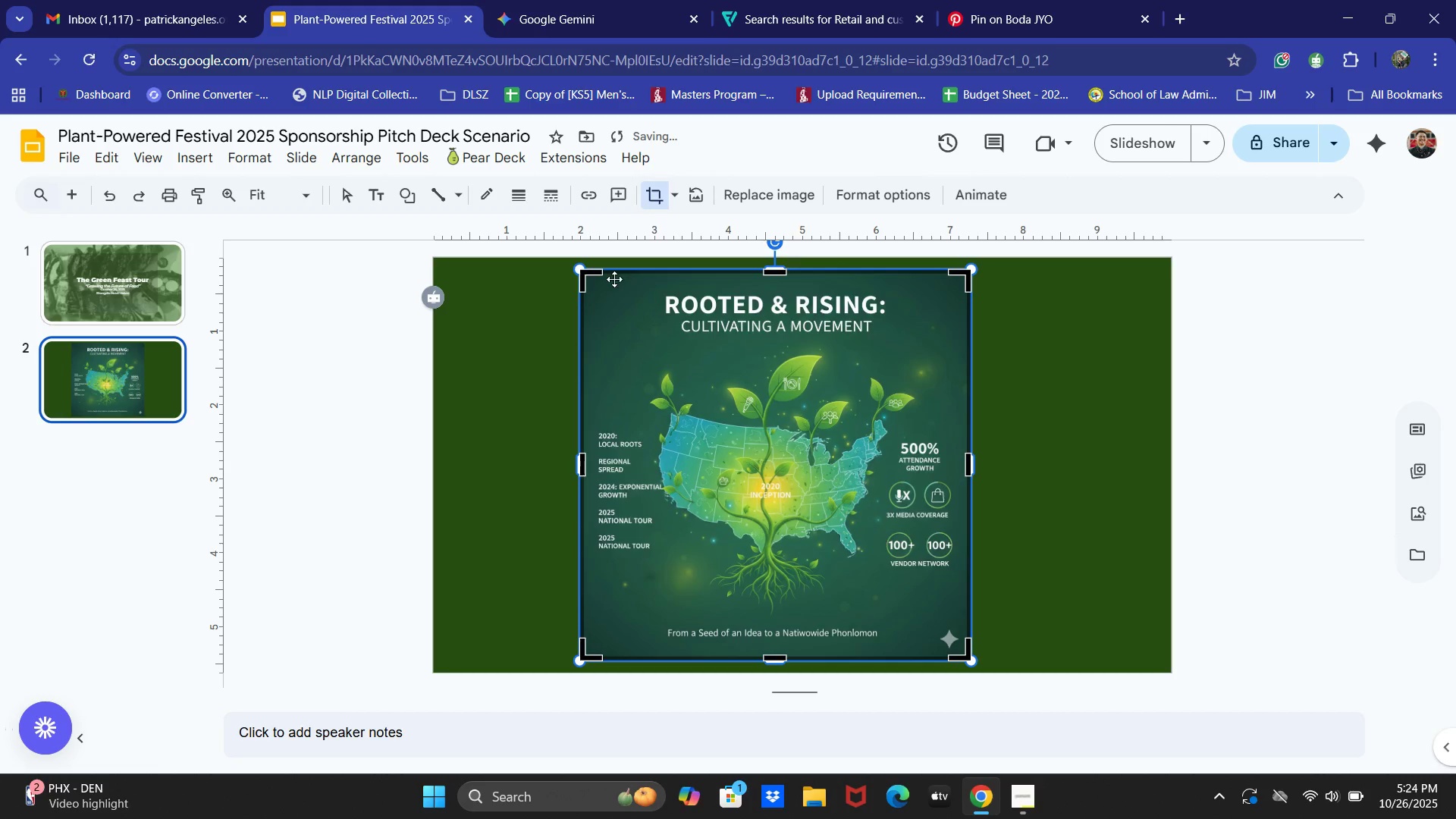 
left_click_drag(start_coordinate=[590, 275], to_coordinate=[649, 274])
 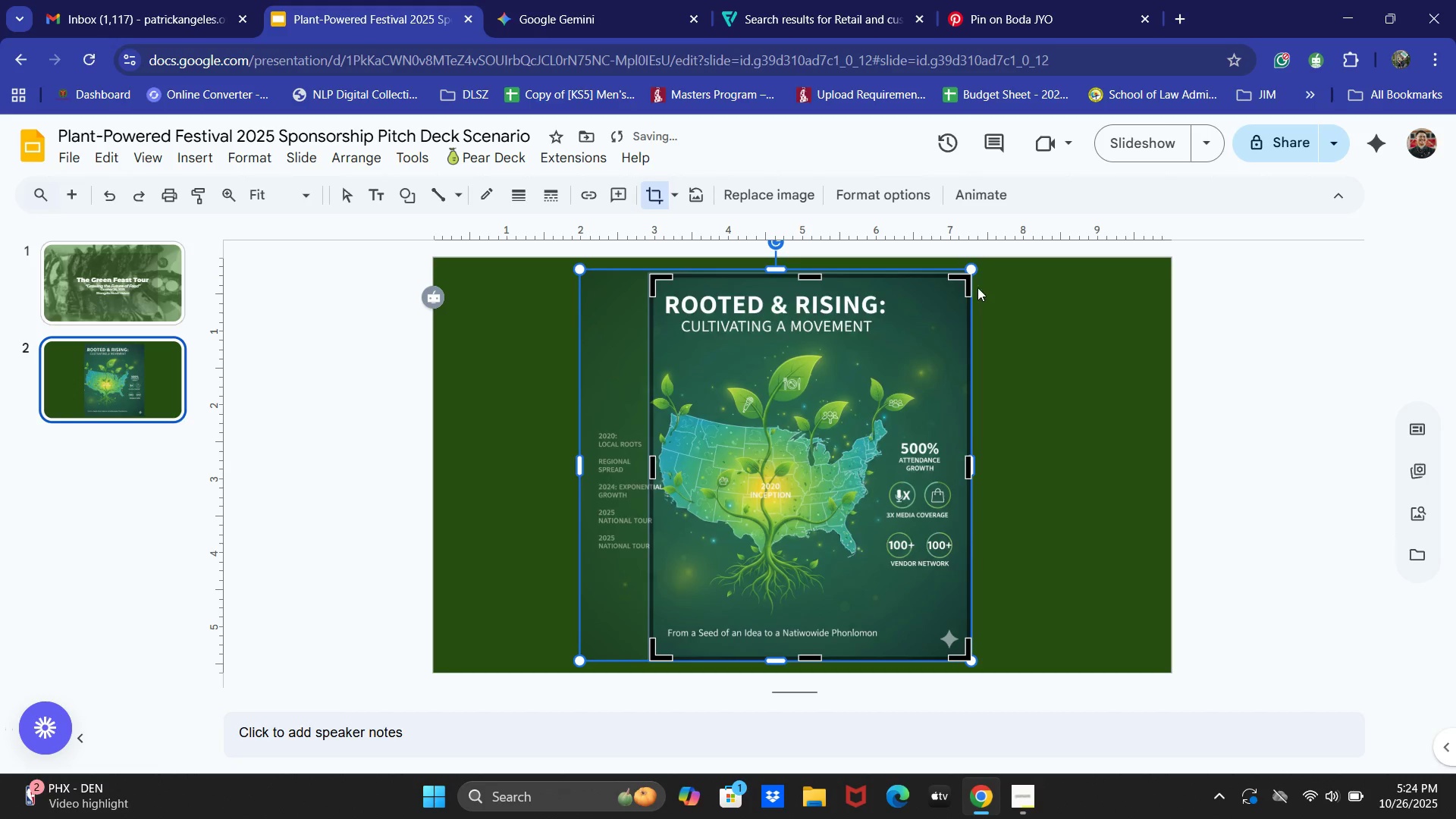 
left_click_drag(start_coordinate=[965, 275], to_coordinate=[924, 359])
 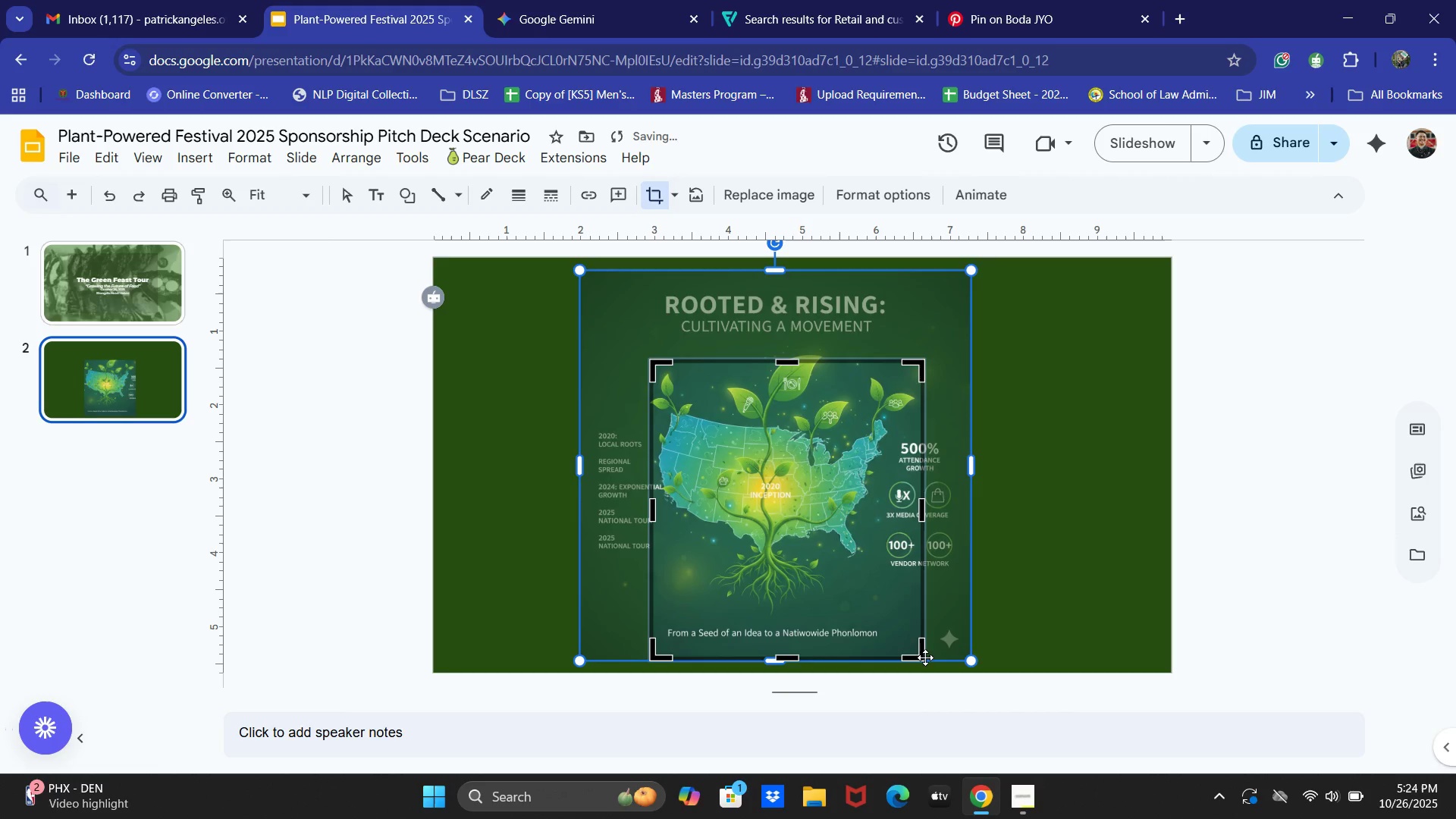 
left_click_drag(start_coordinate=[924, 657], to_coordinate=[915, 568])
 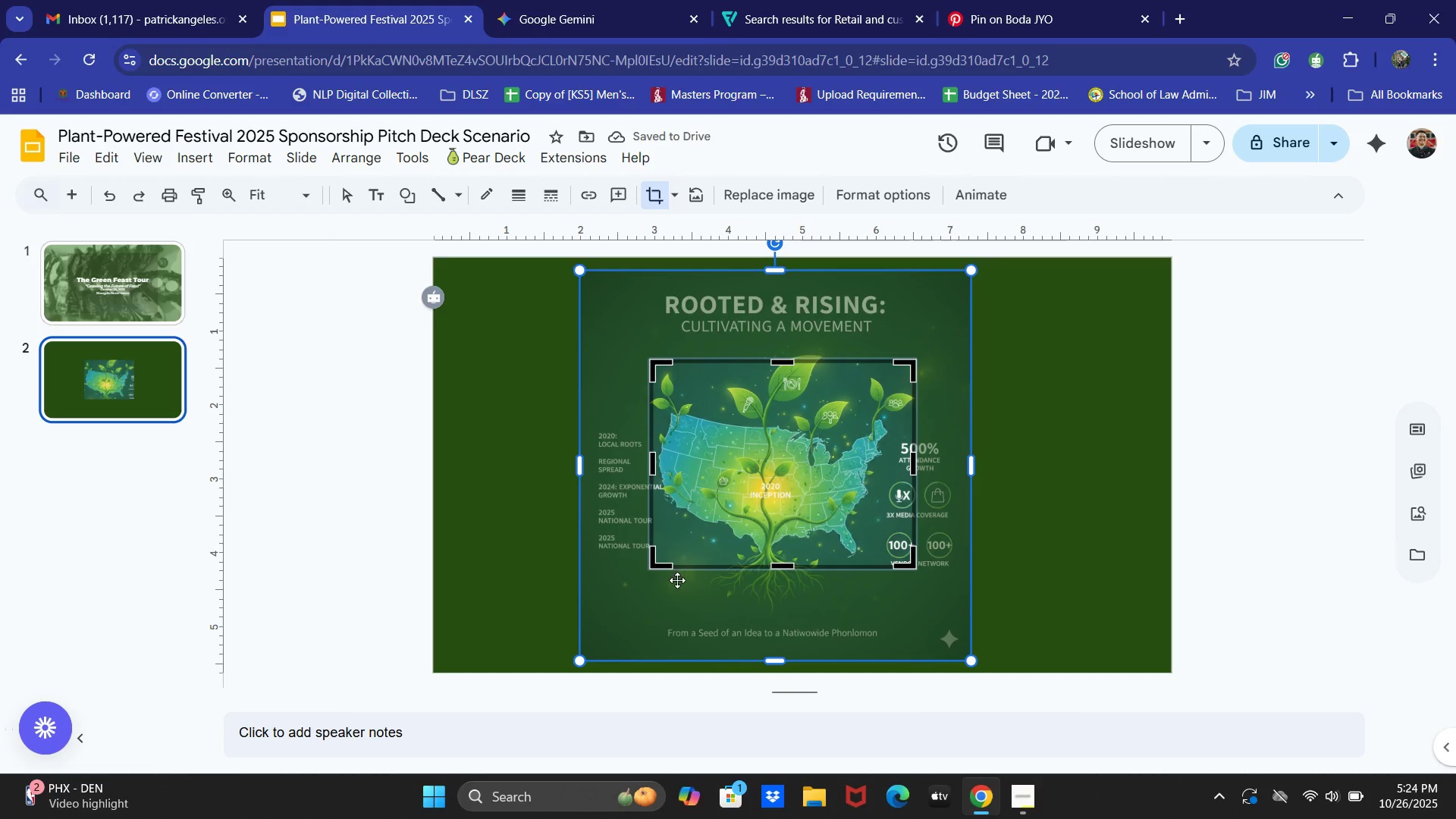 
left_click_drag(start_coordinate=[662, 566], to_coordinate=[654, 607])
 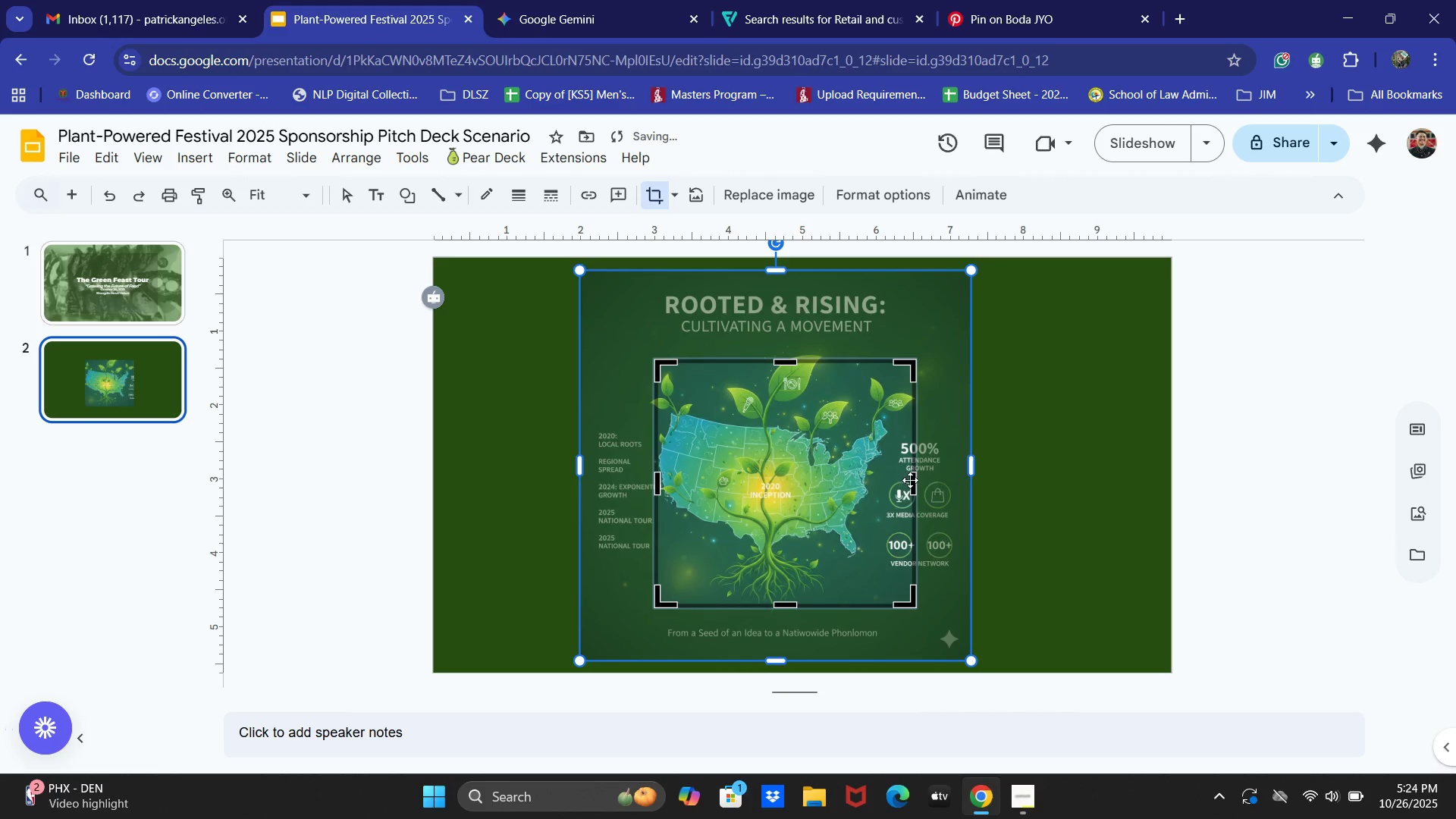 
left_click_drag(start_coordinate=[914, 482], to_coordinate=[883, 483])
 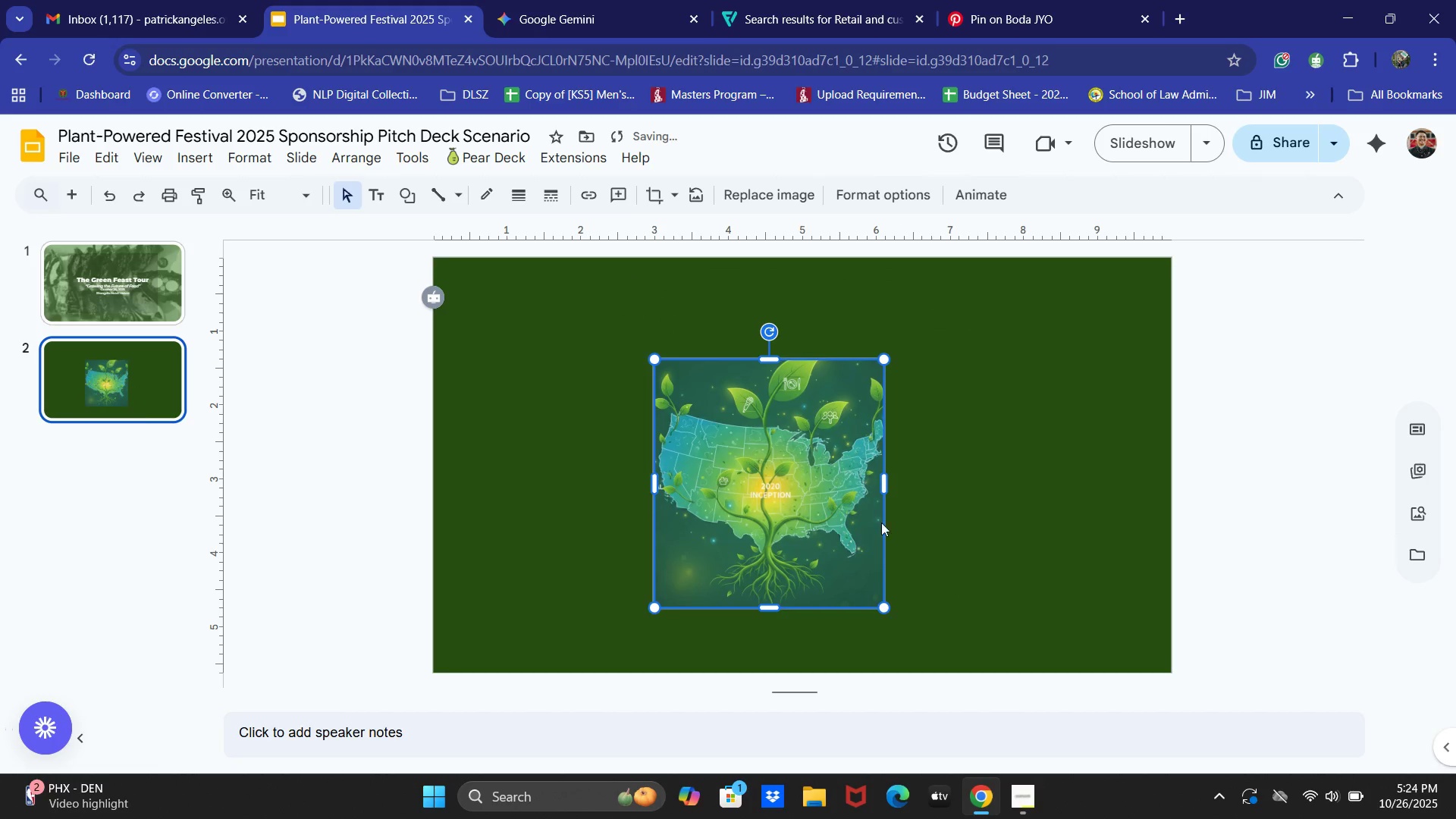 
left_click([793, 492])
 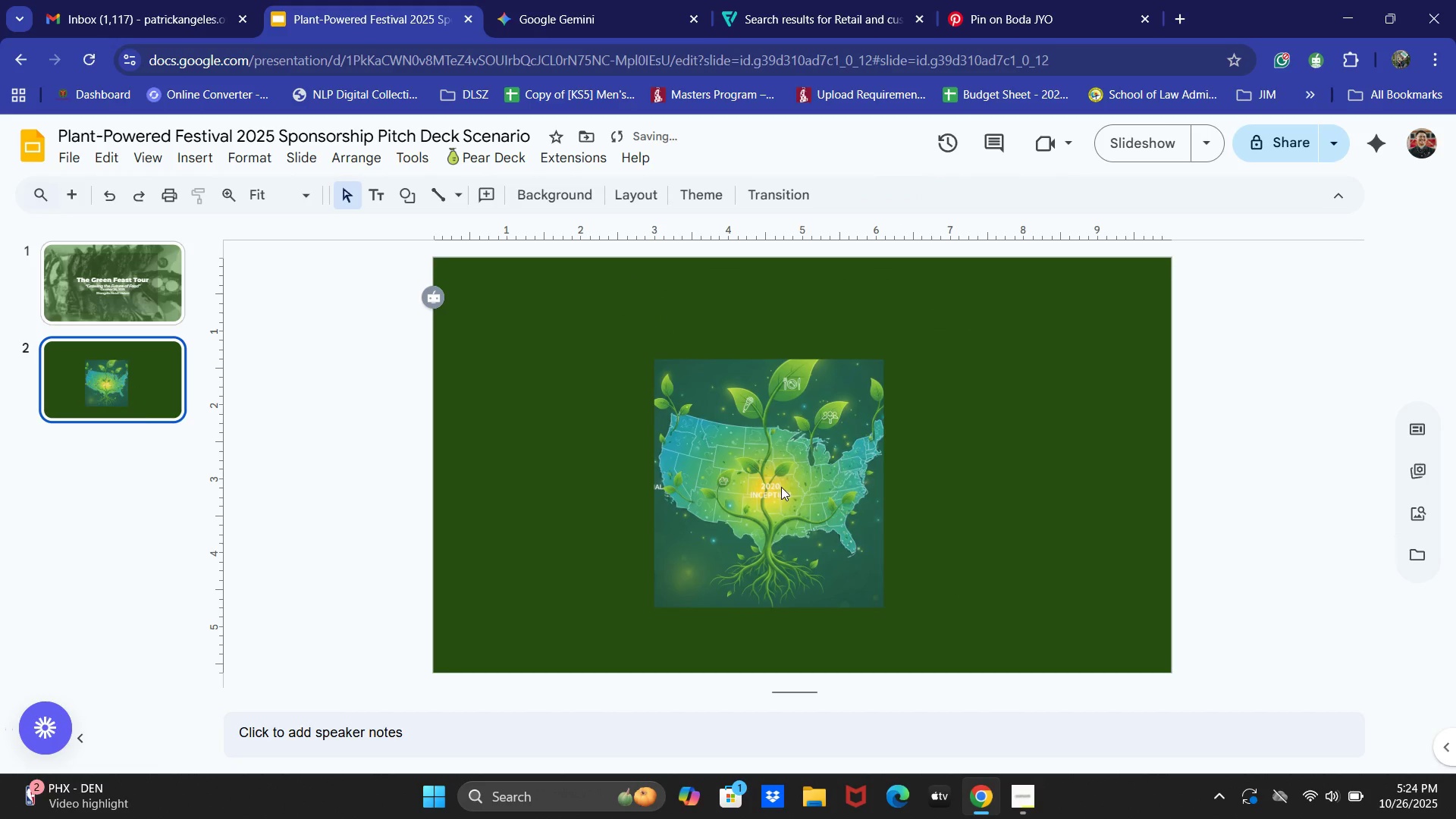 
left_click_drag(start_coordinate=[781, 486], to_coordinate=[811, 465])
 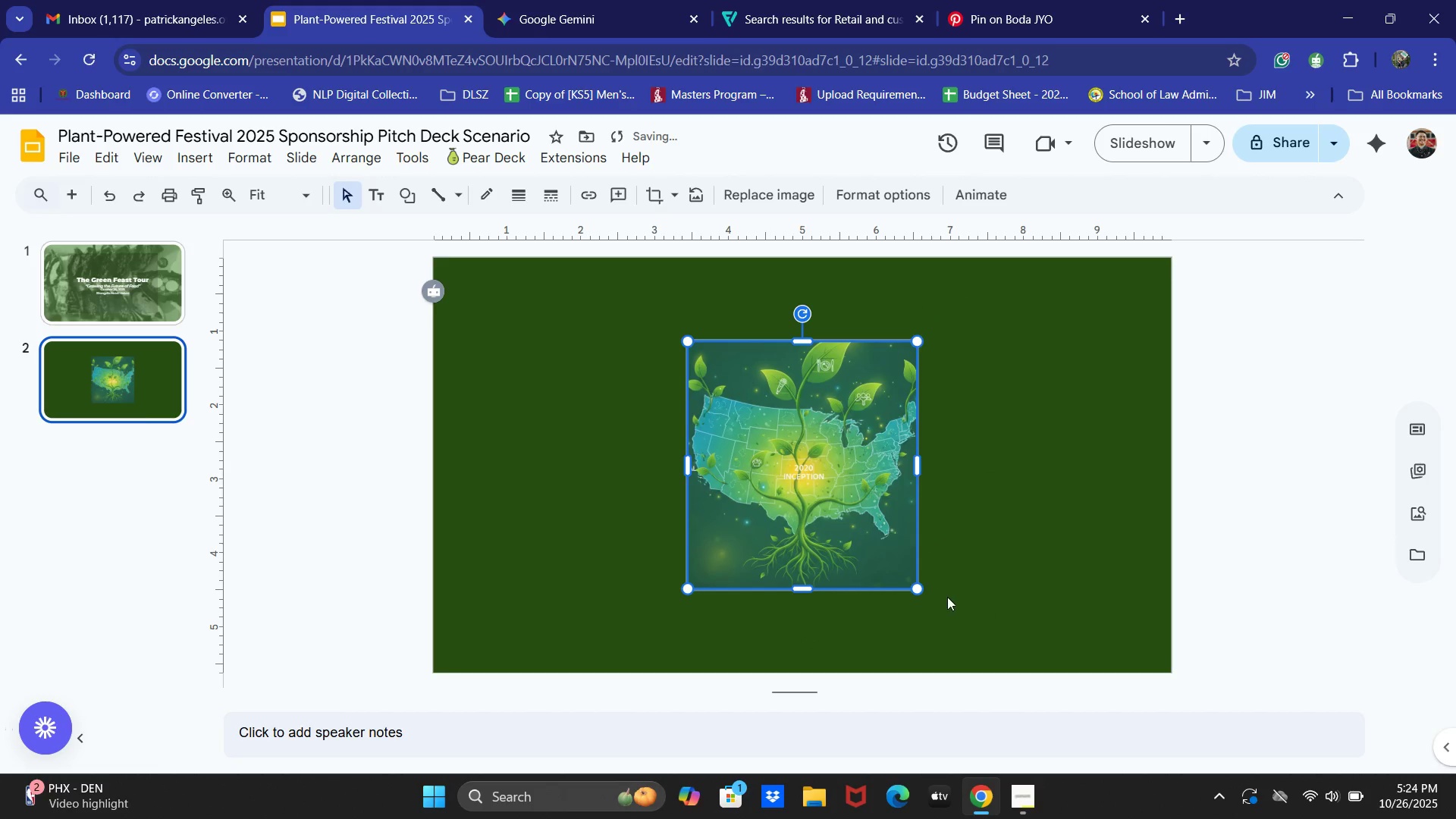 
left_click_drag(start_coordinate=[1003, 558], to_coordinate=[1007, 557])
 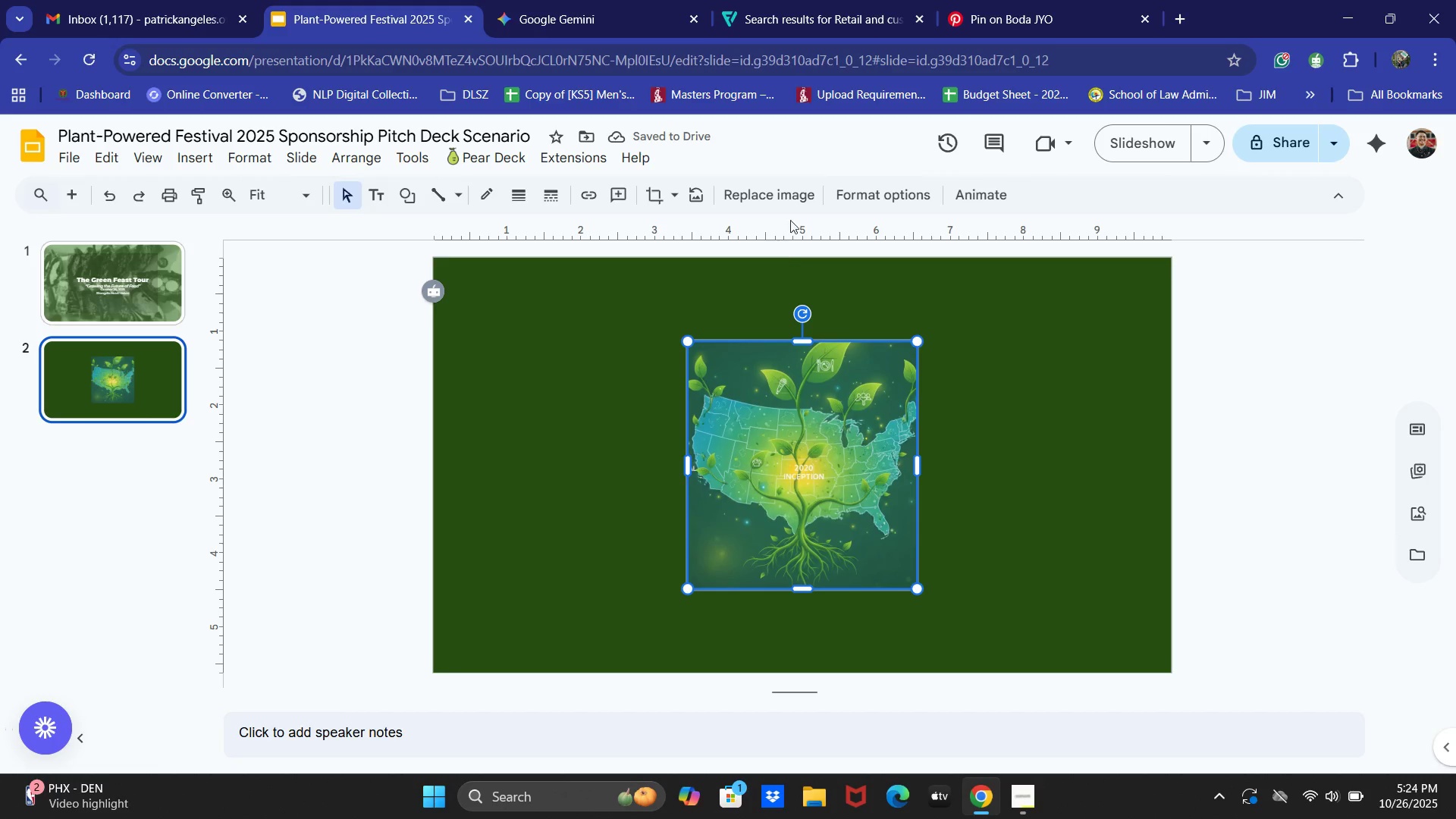 
left_click([889, 208])
 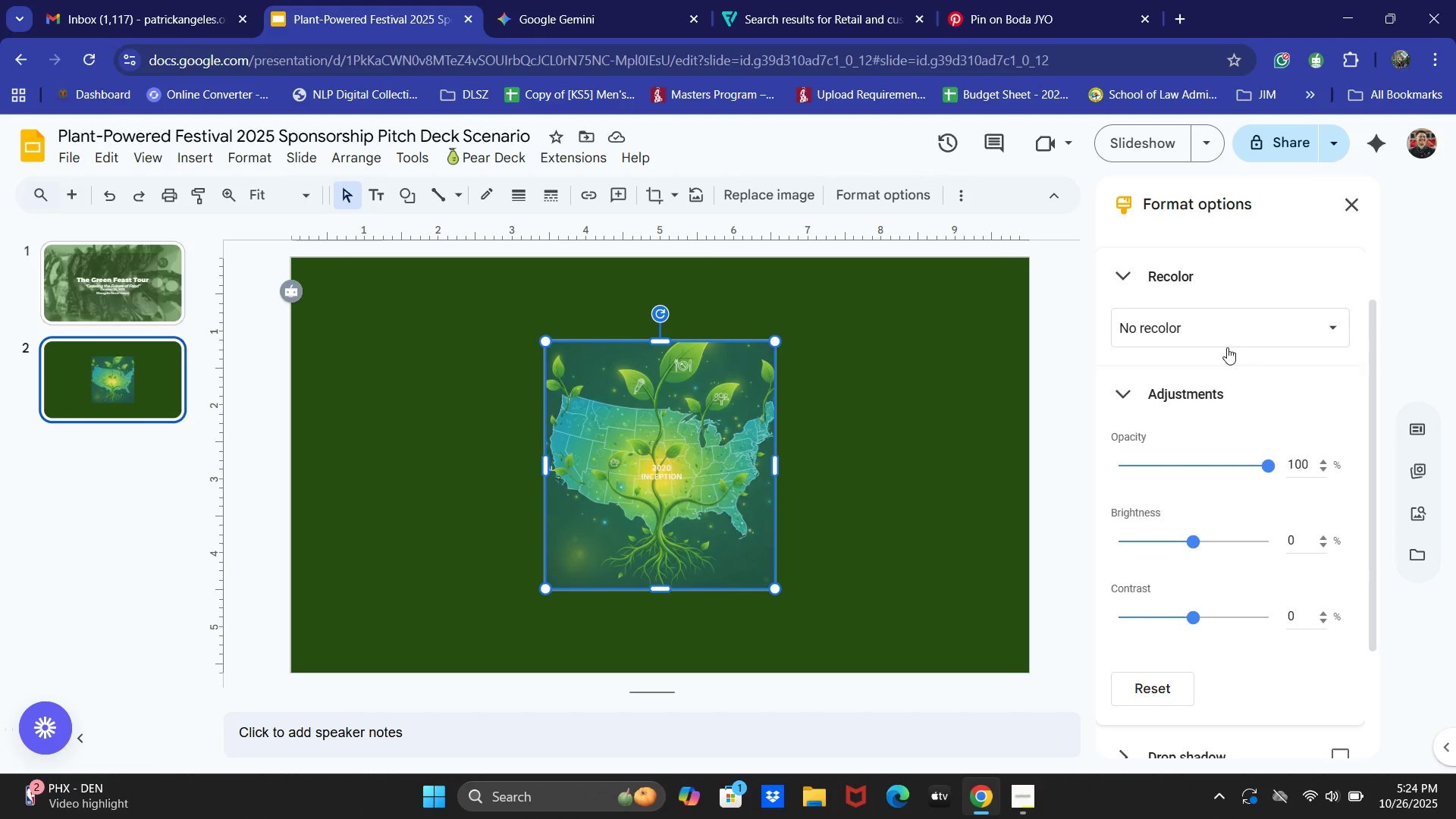 
scroll: coordinate [1288, 601], scroll_direction: down, amount: 3.0
 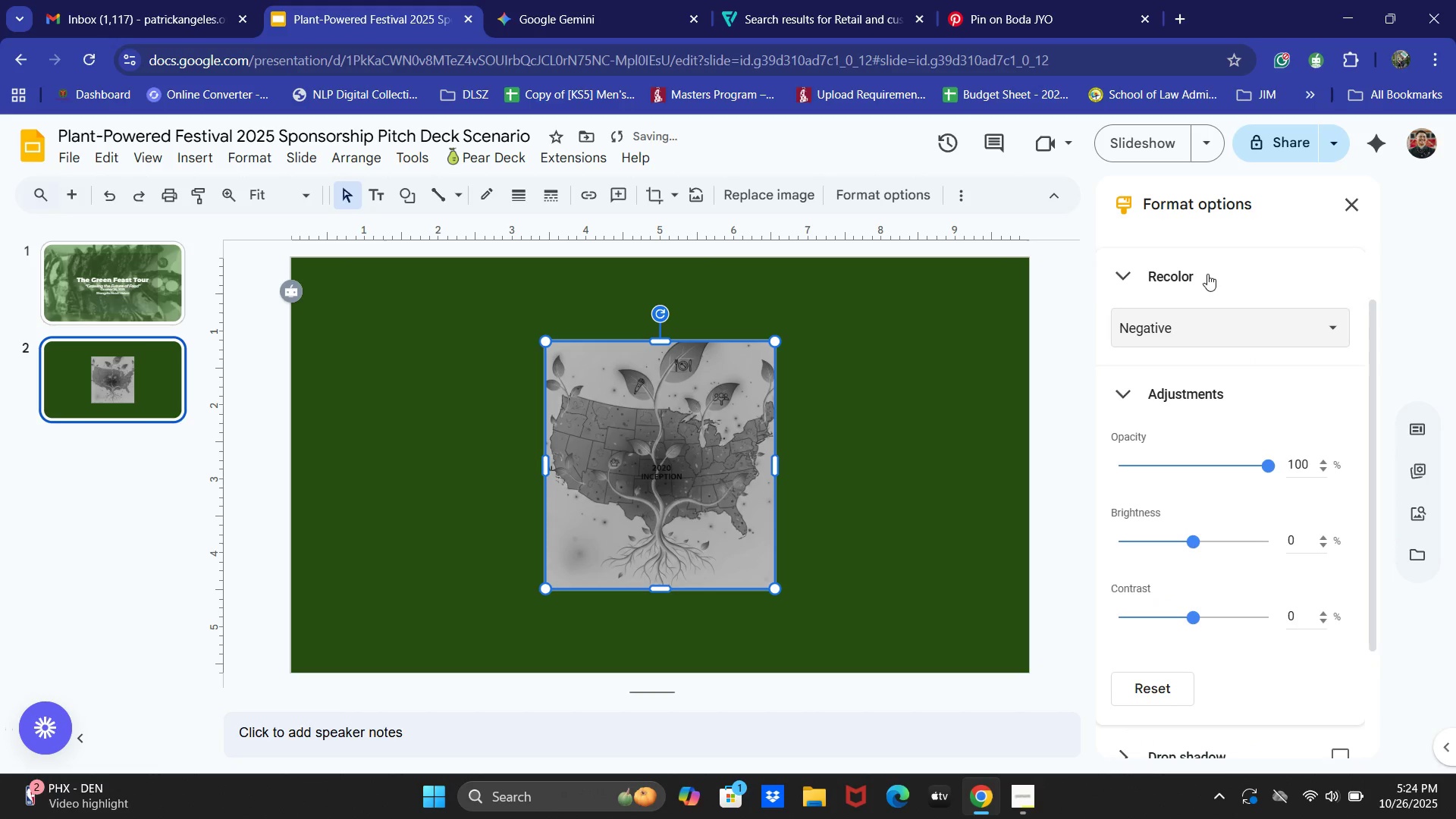 
double_click([1207, 274])
 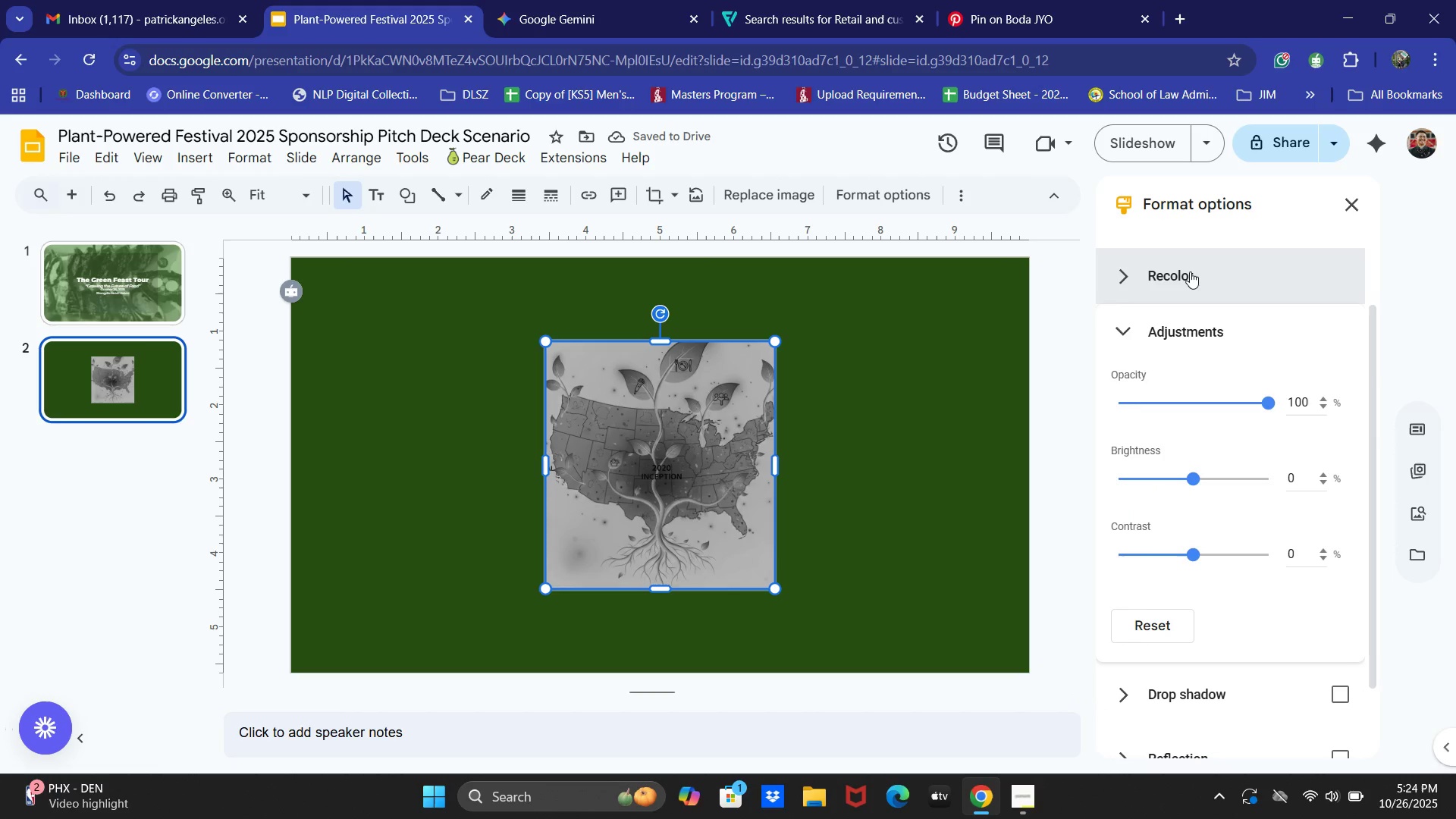 
left_click([1190, 271])